 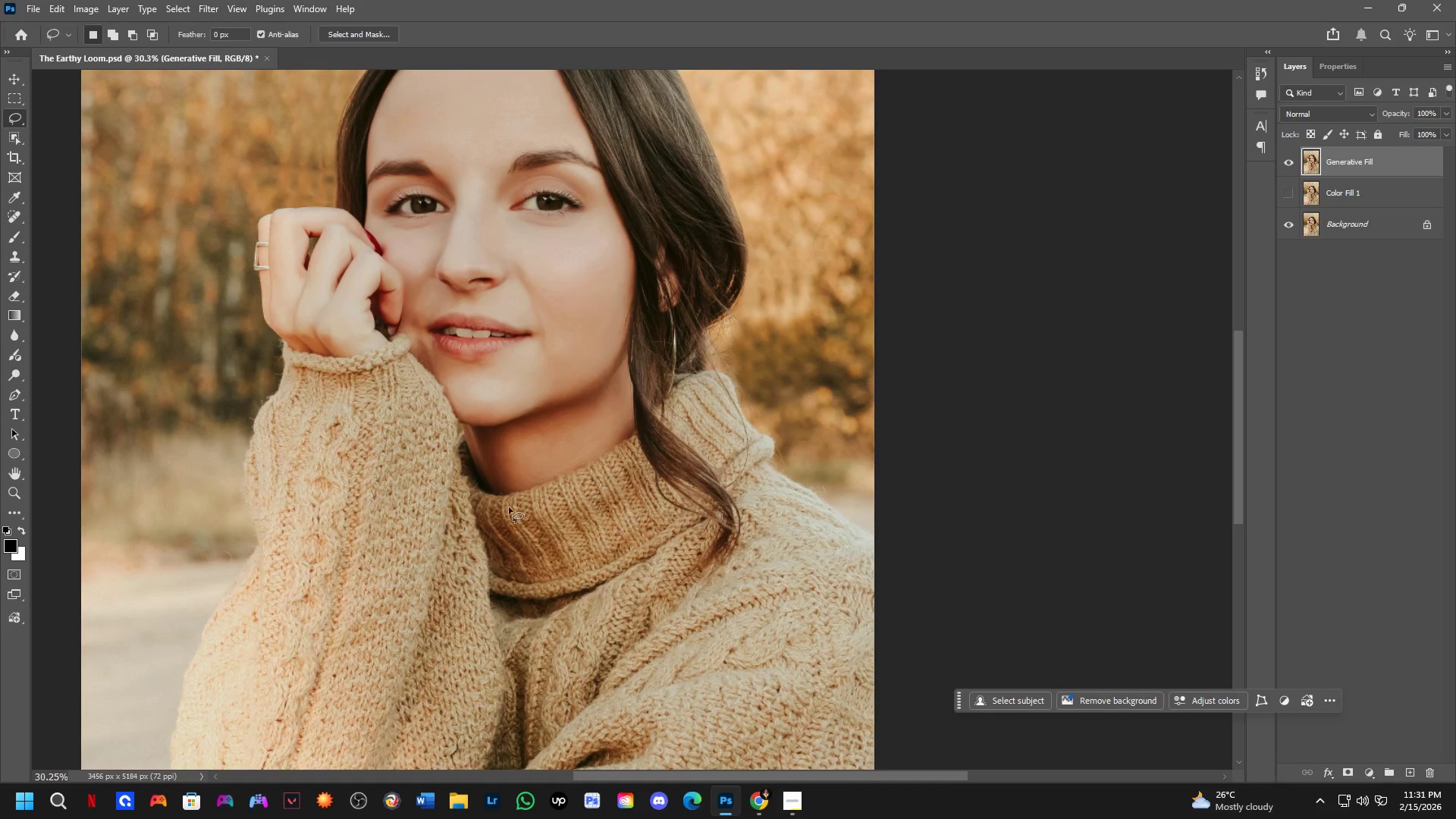 
hold_key(key=Space, duration=0.61)
 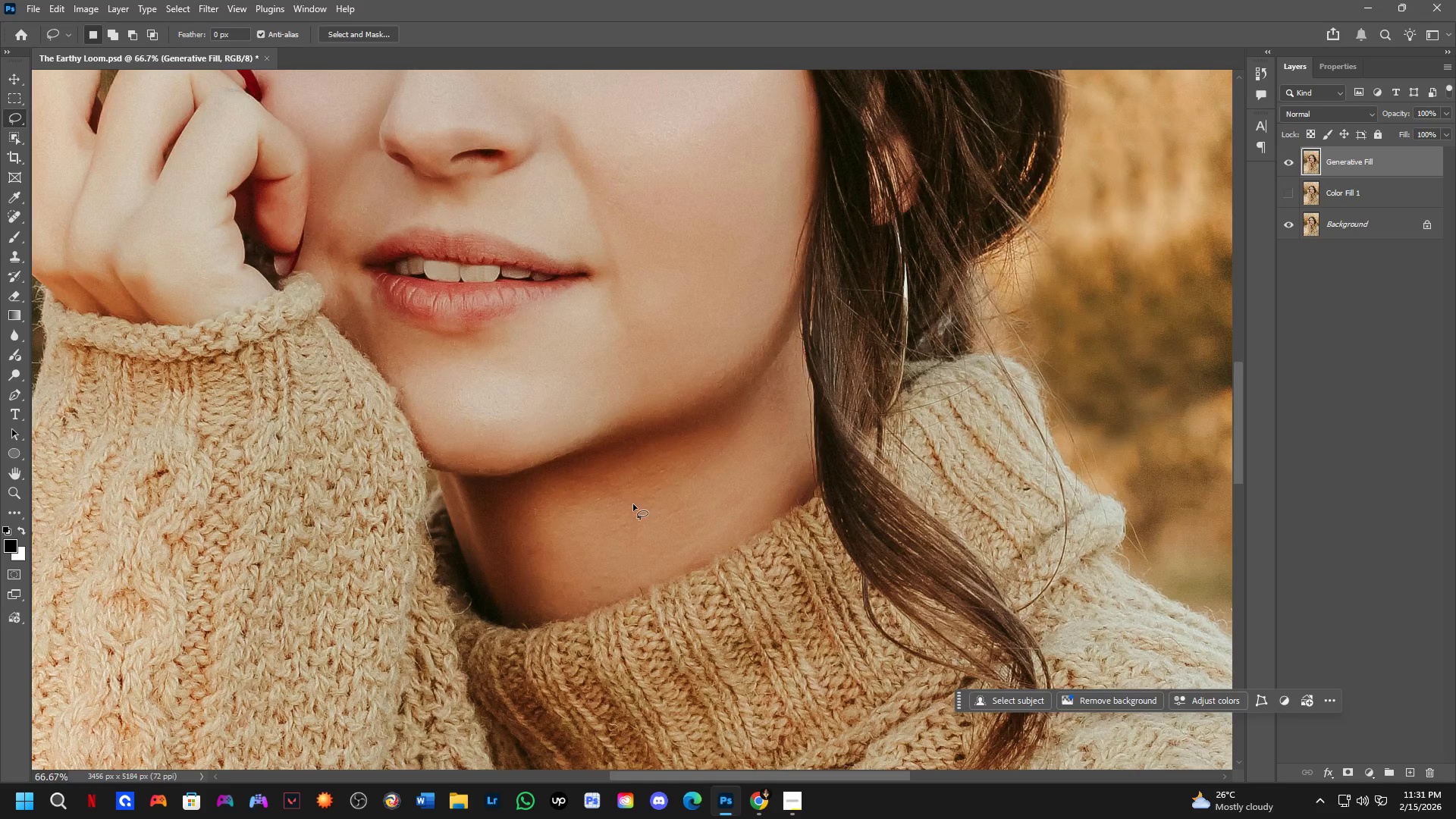 
left_click_drag(start_coordinate=[493, 507], to_coordinate=[548, 588])
 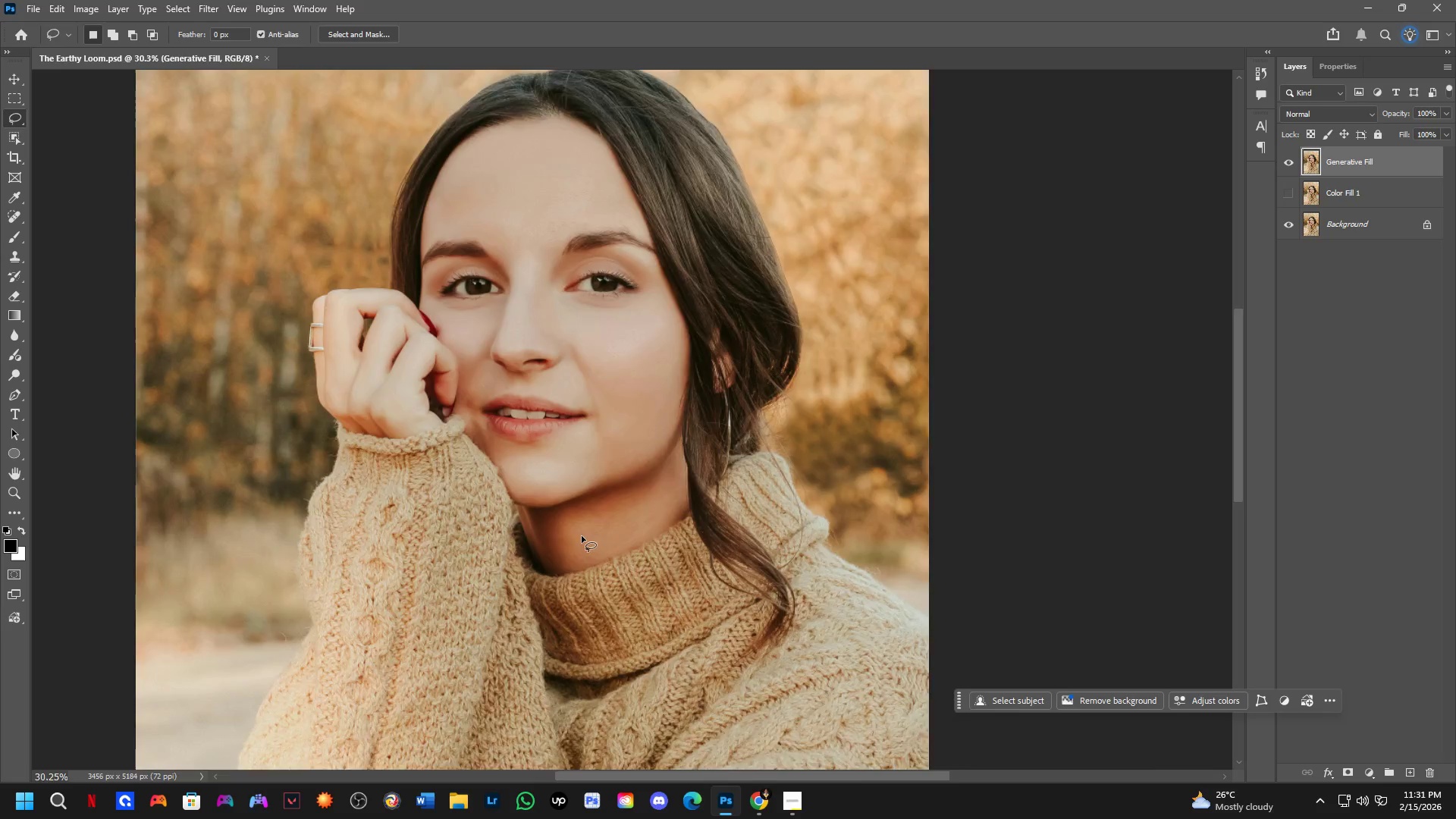 
scroll: coordinate [640, 447], scroll_direction: up, amount: 3.0
 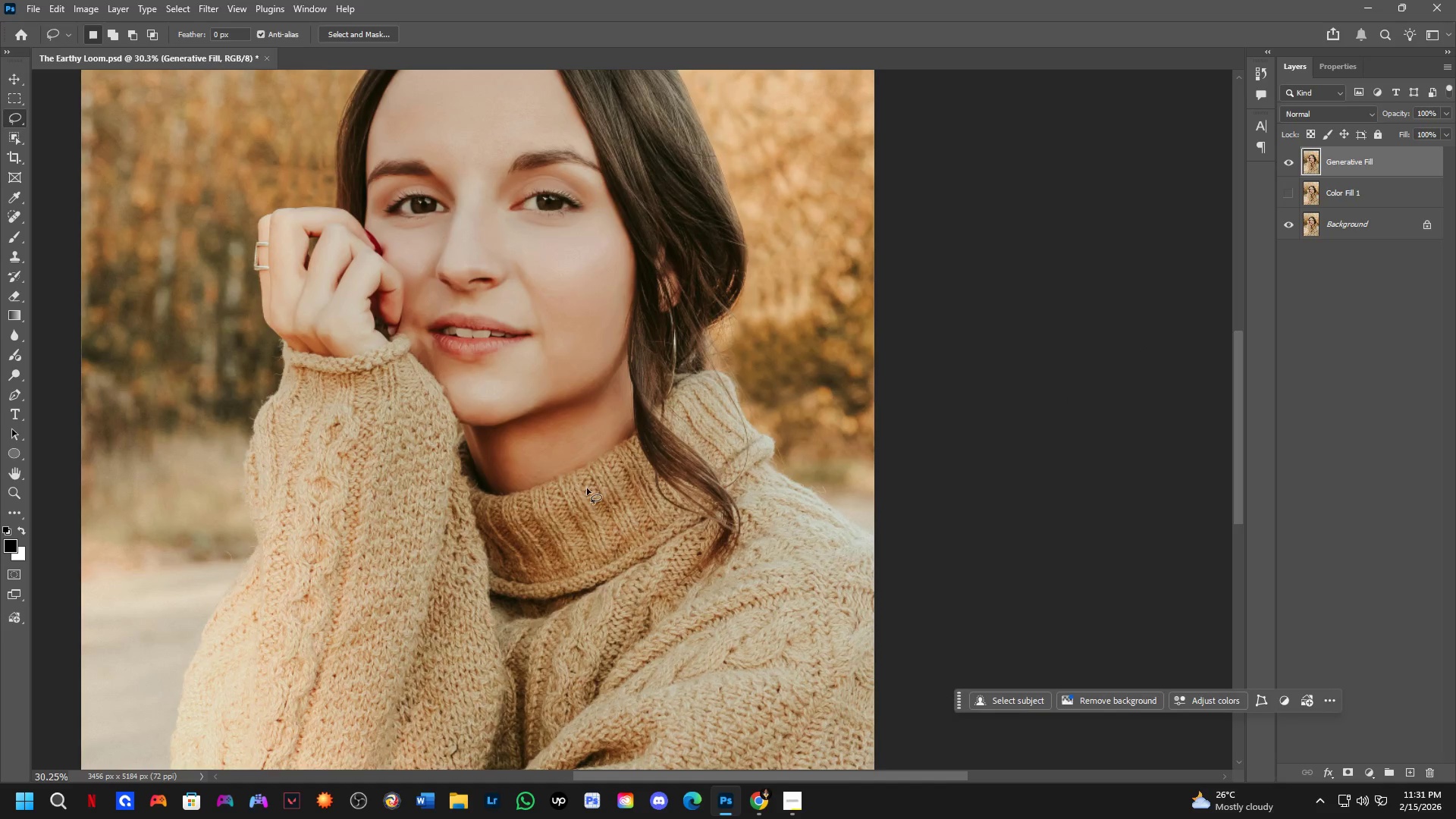 
key(Shift+ShiftLeft)
 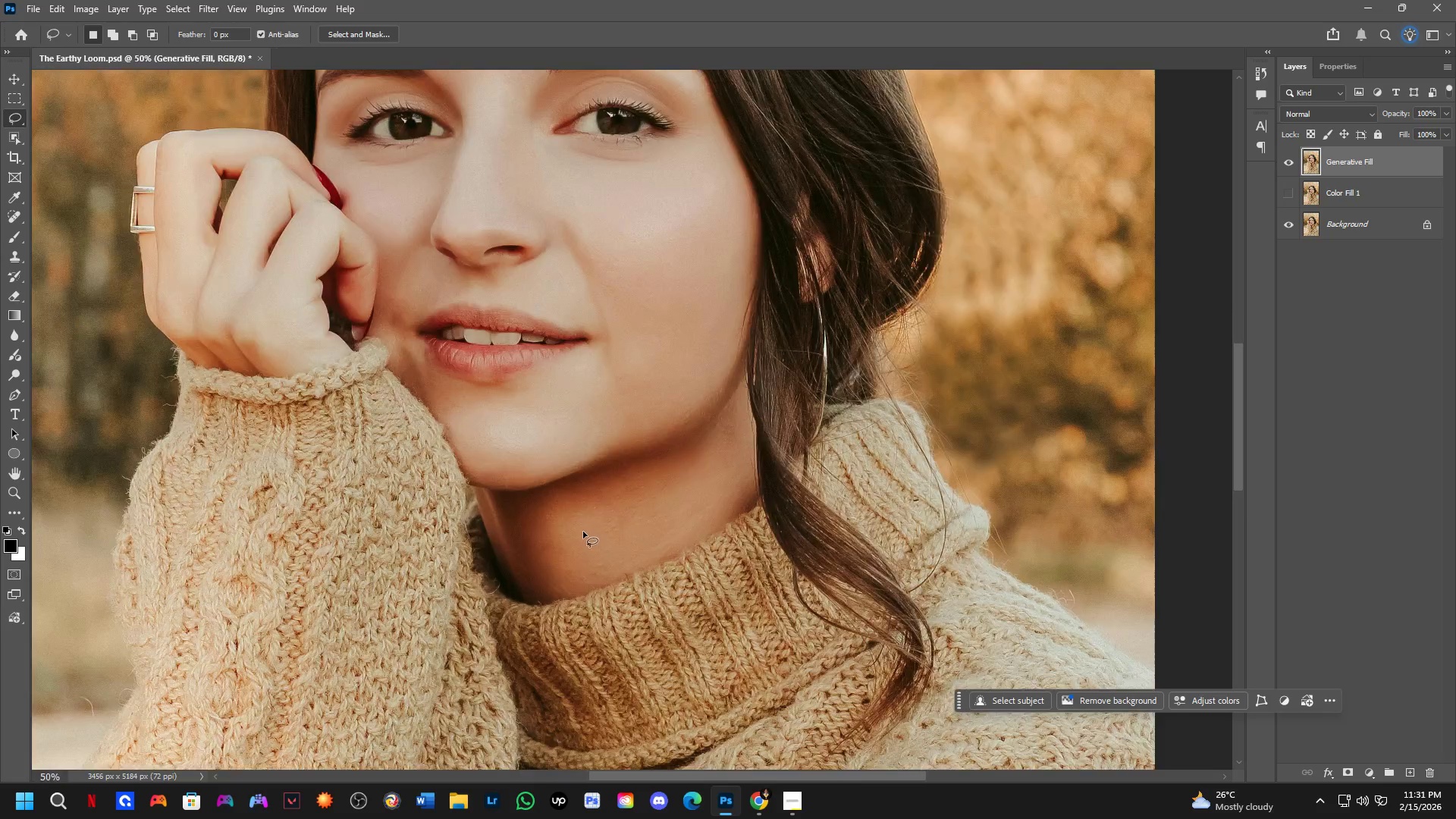 
scroll: coordinate [583, 532], scroll_direction: up, amount: 4.0
 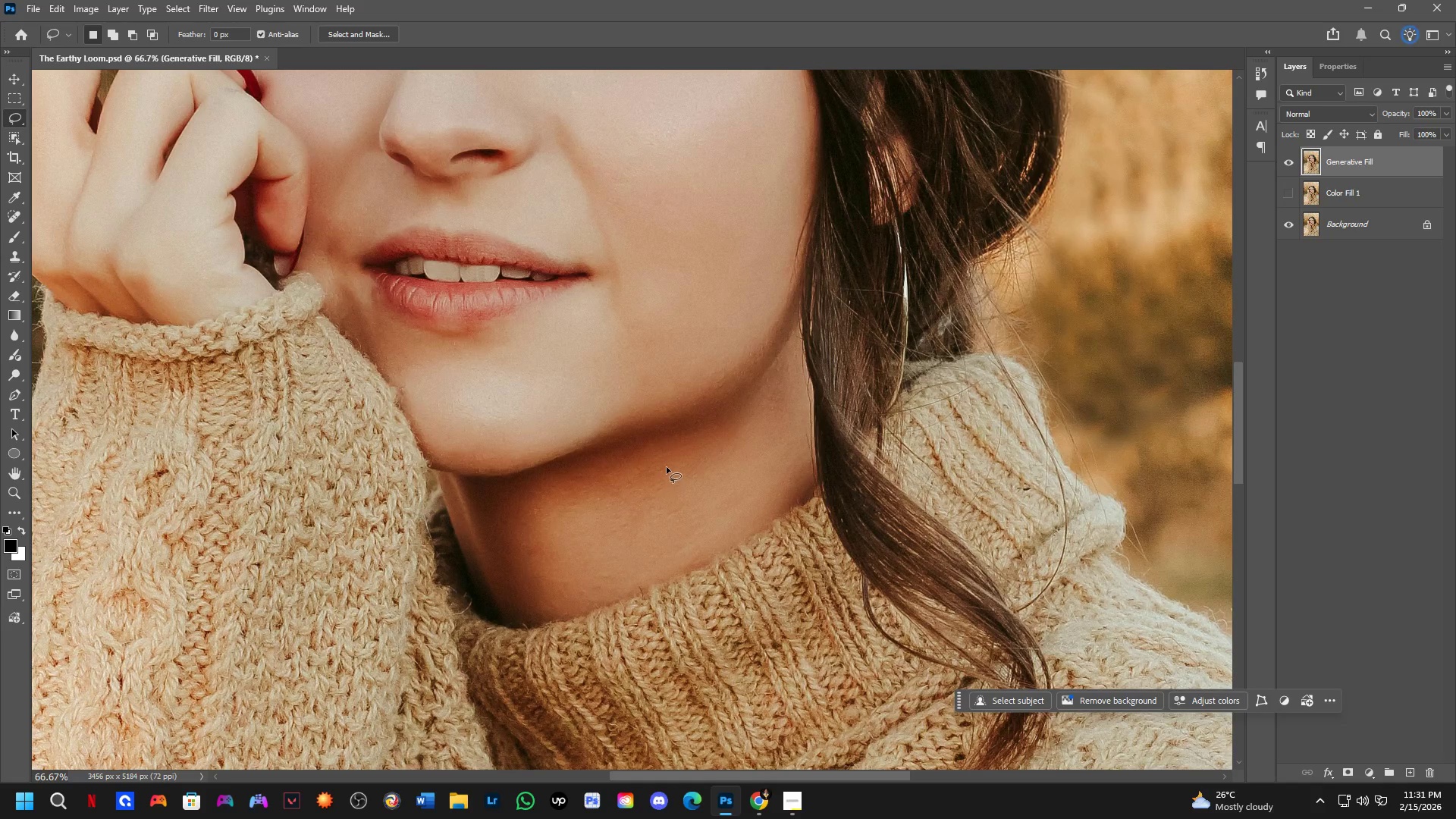 
left_click_drag(start_coordinate=[667, 466], to_coordinate=[609, 541])
 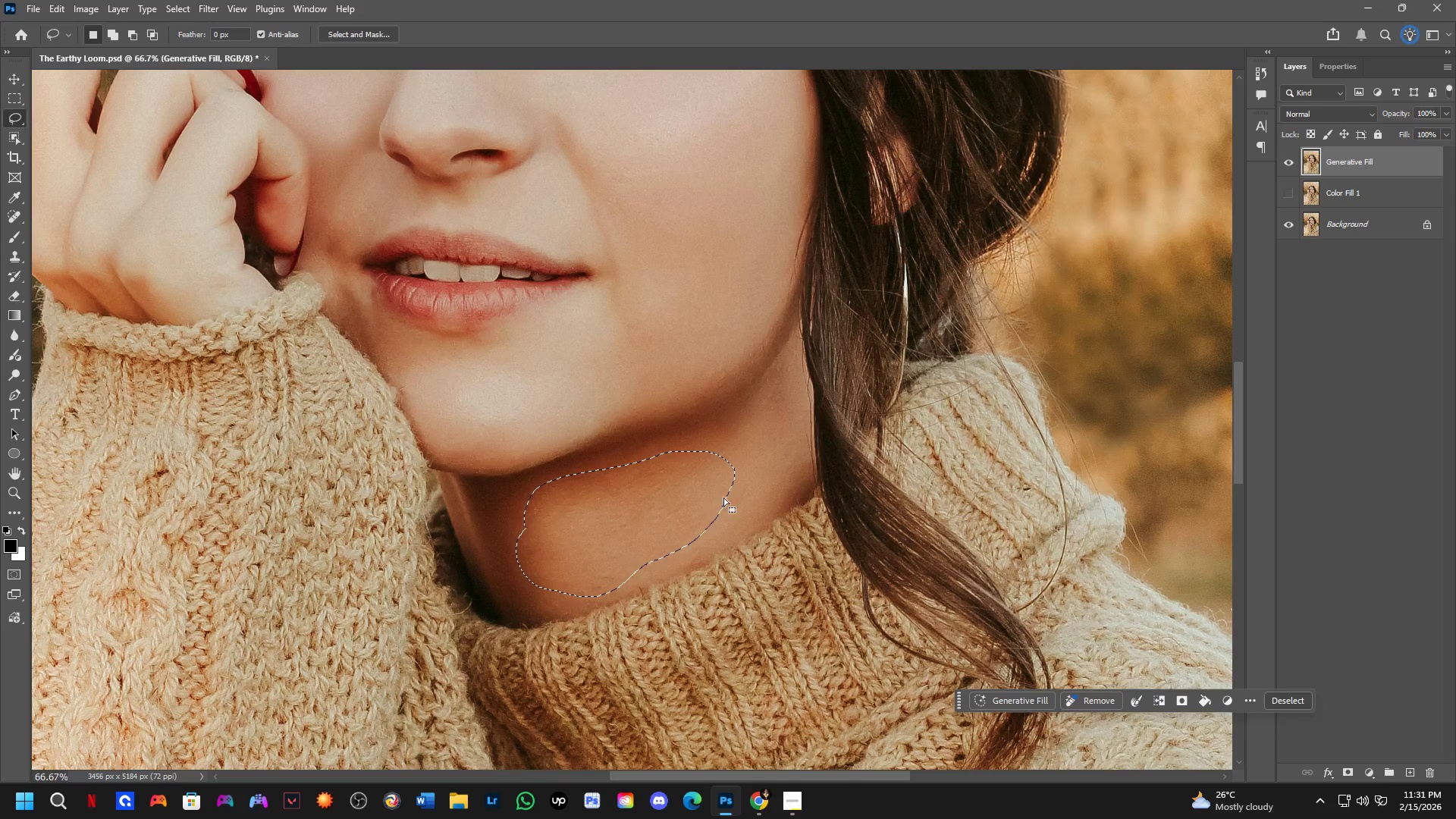 
scroll: coordinate [723, 489], scroll_direction: down, amount: 5.0
 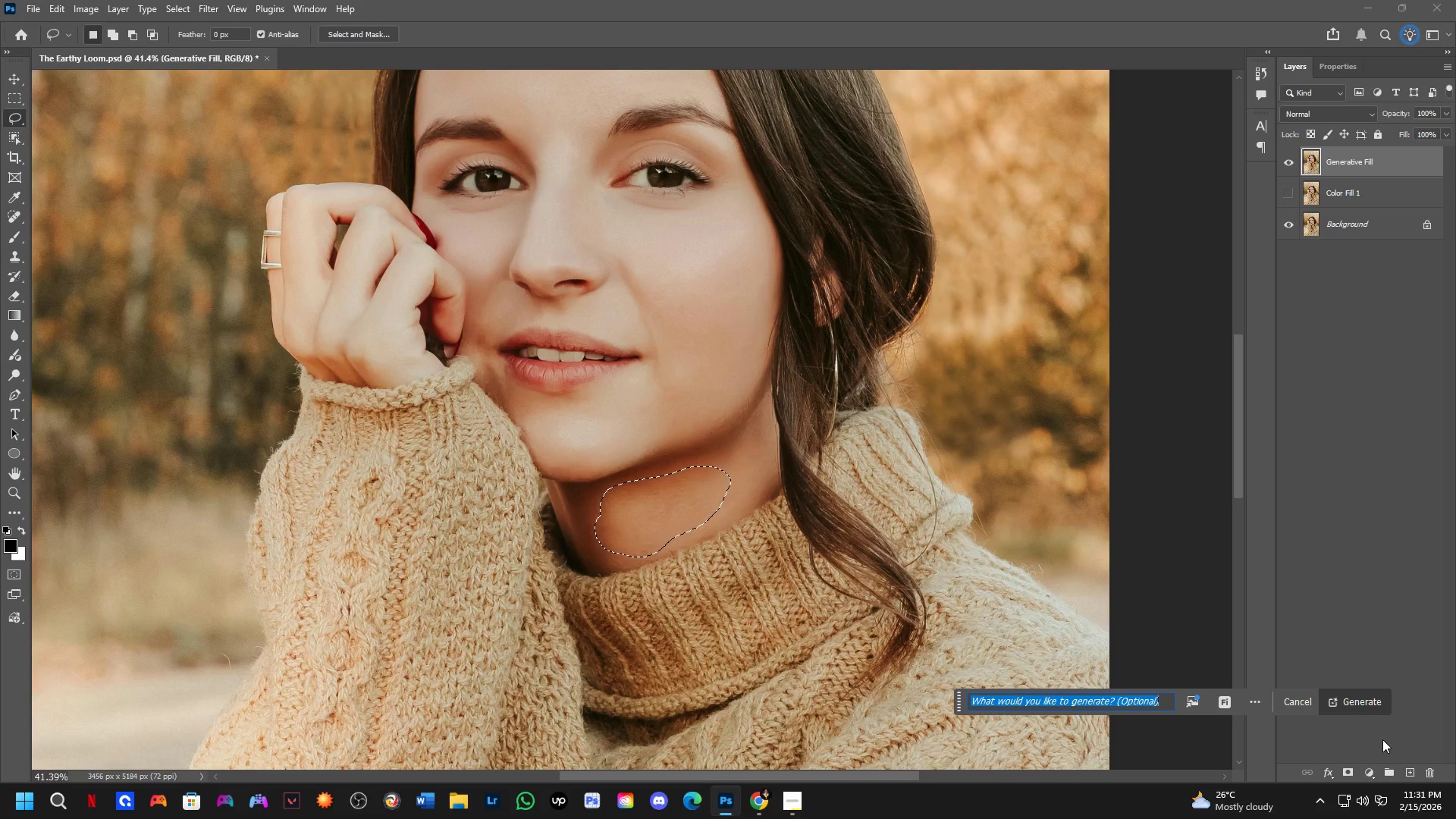 
left_click([1366, 698])
 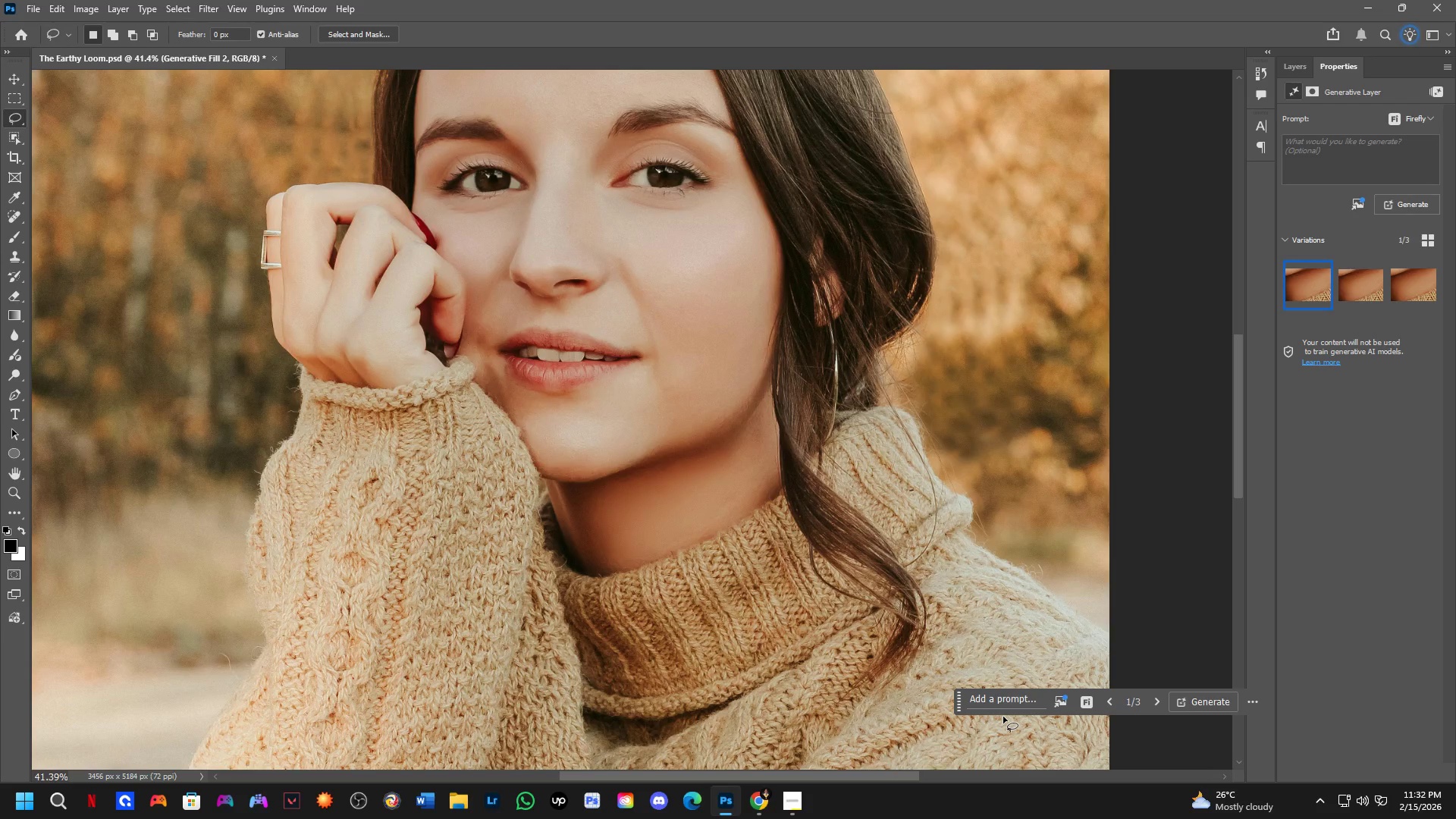 
wait(63.95)
 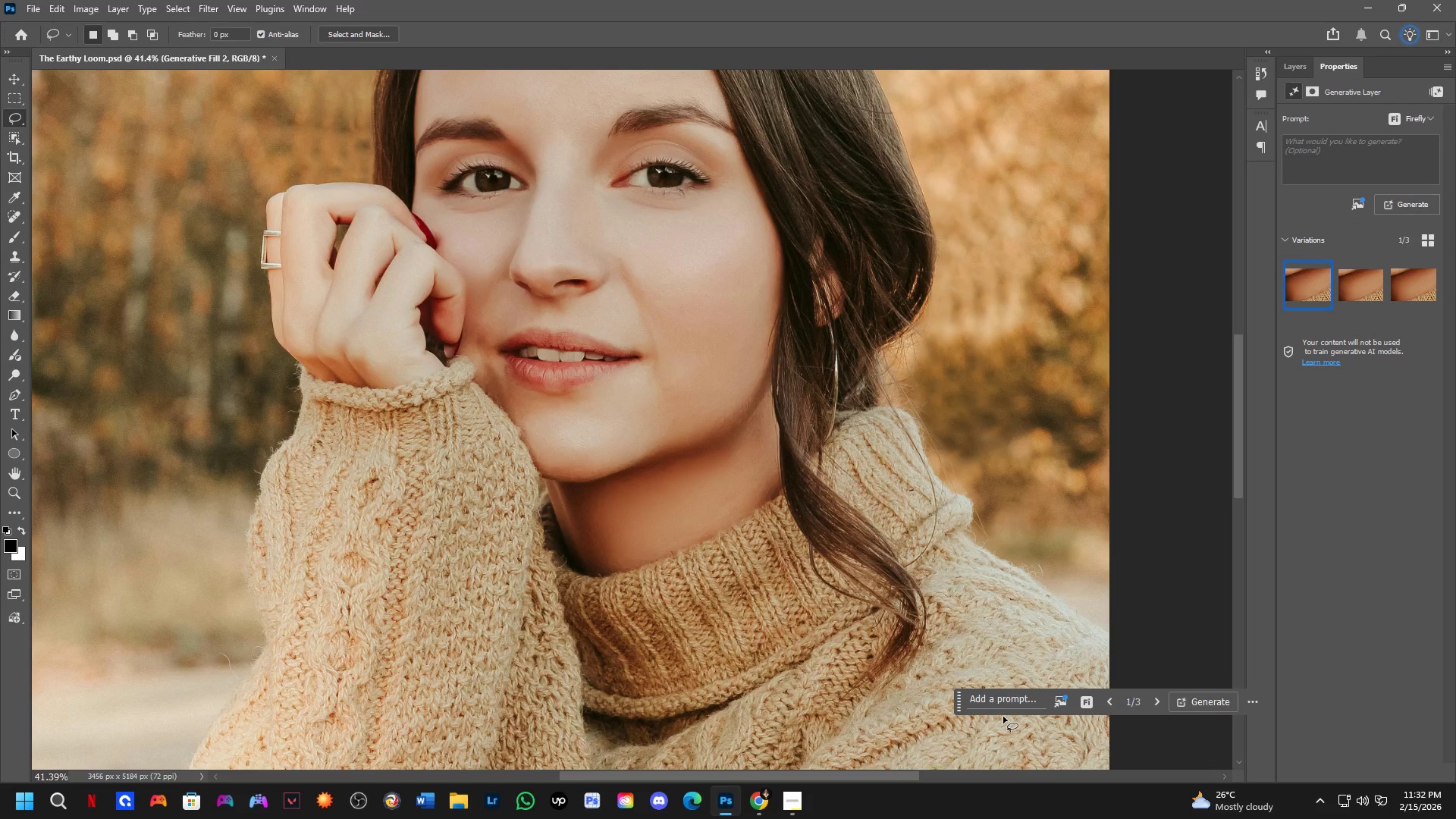 
hold_key(key=Space, duration=0.5)
 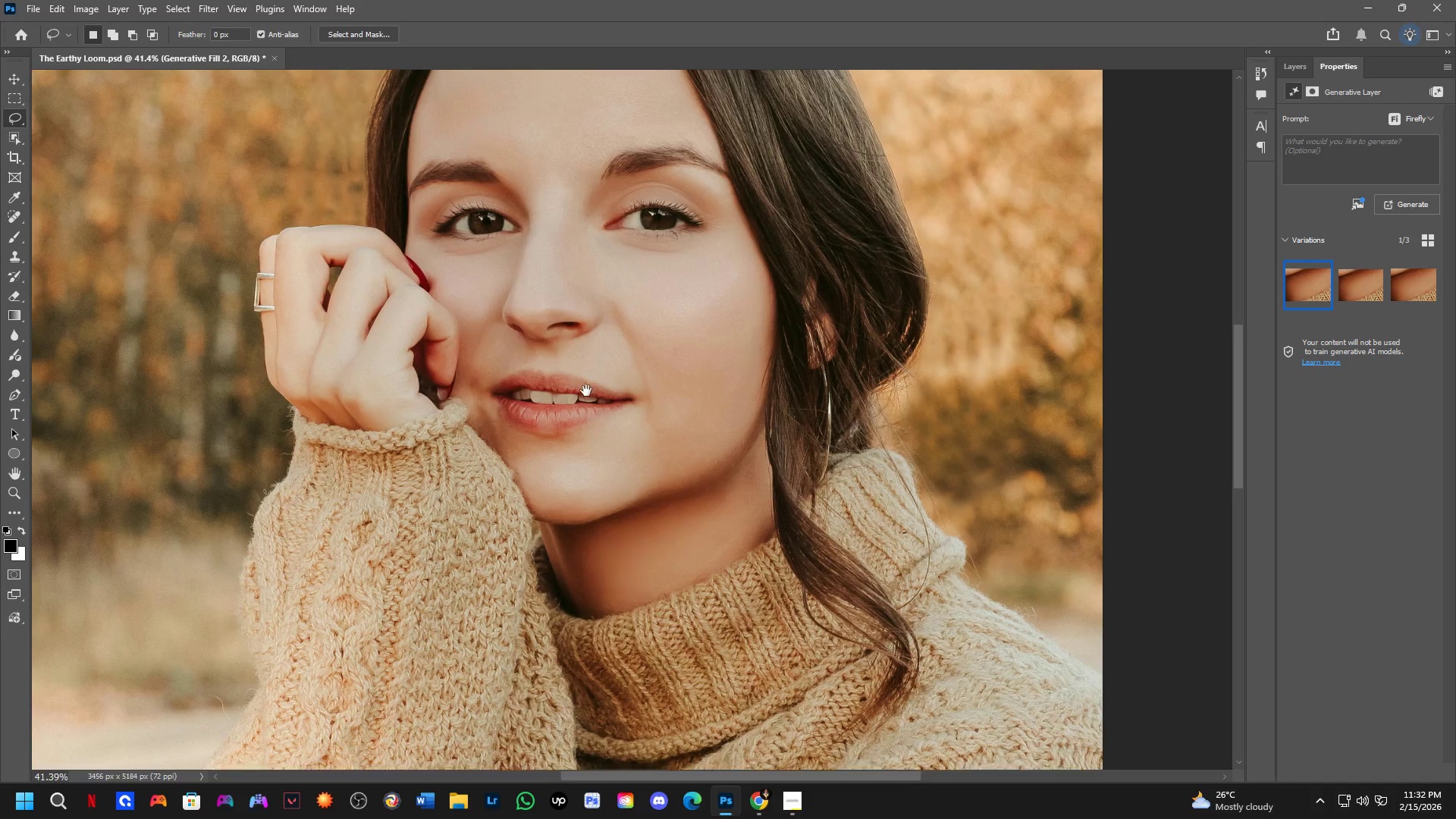 
left_click_drag(start_coordinate=[659, 475], to_coordinate=[648, 514])
 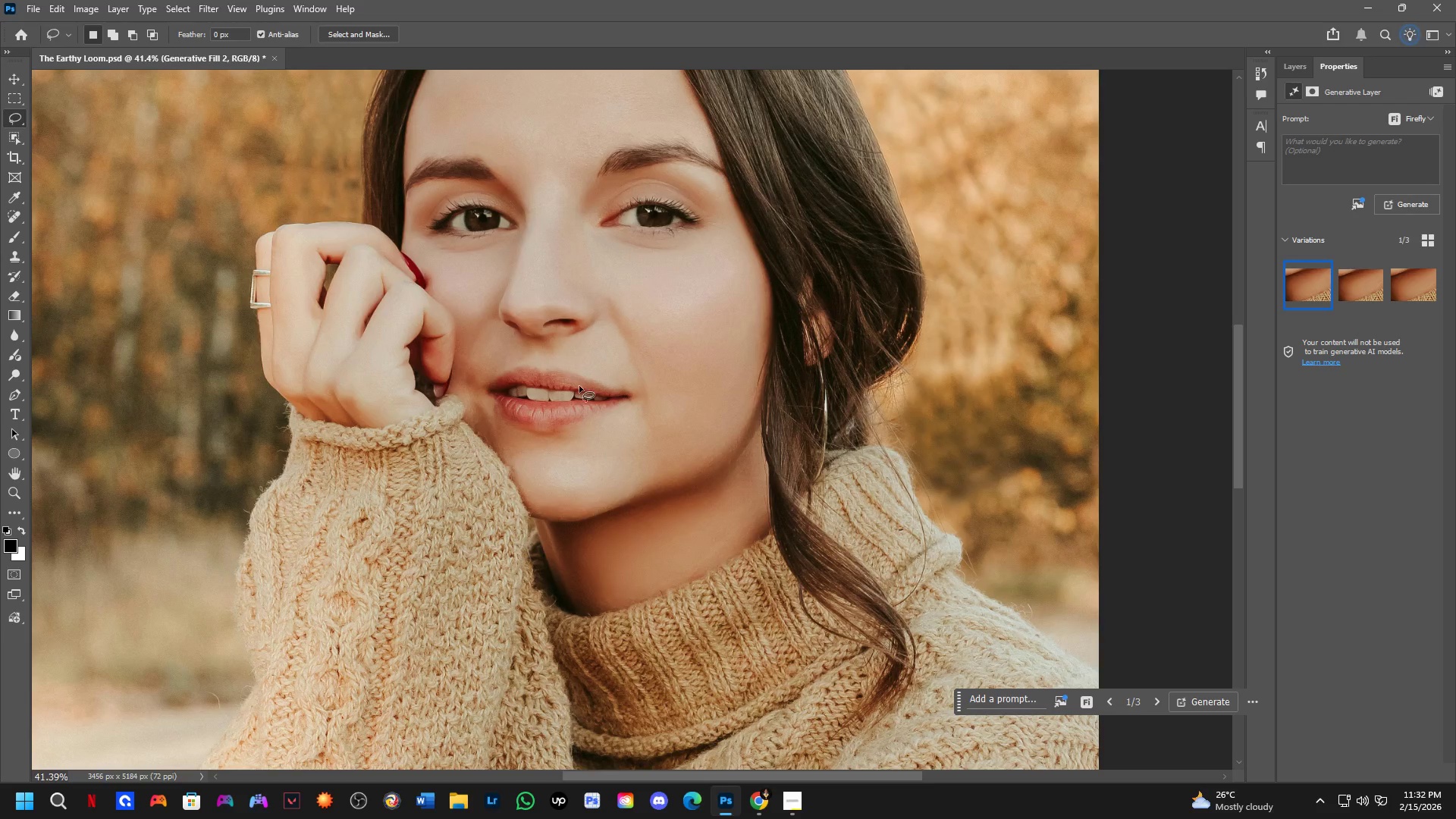 
hold_key(key=Space, duration=0.53)
 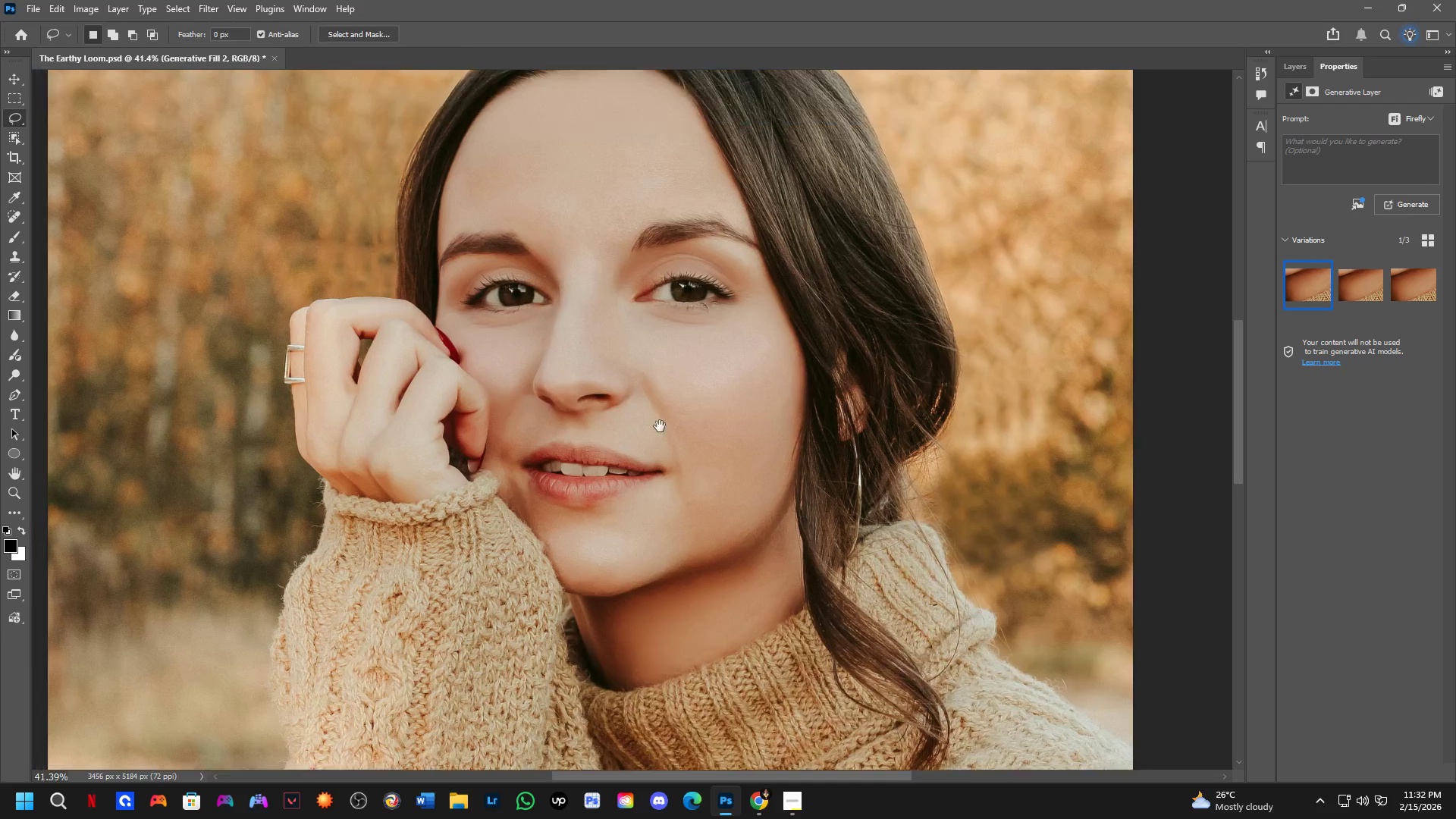 
left_click_drag(start_coordinate=[576, 383], to_coordinate=[596, 401])
 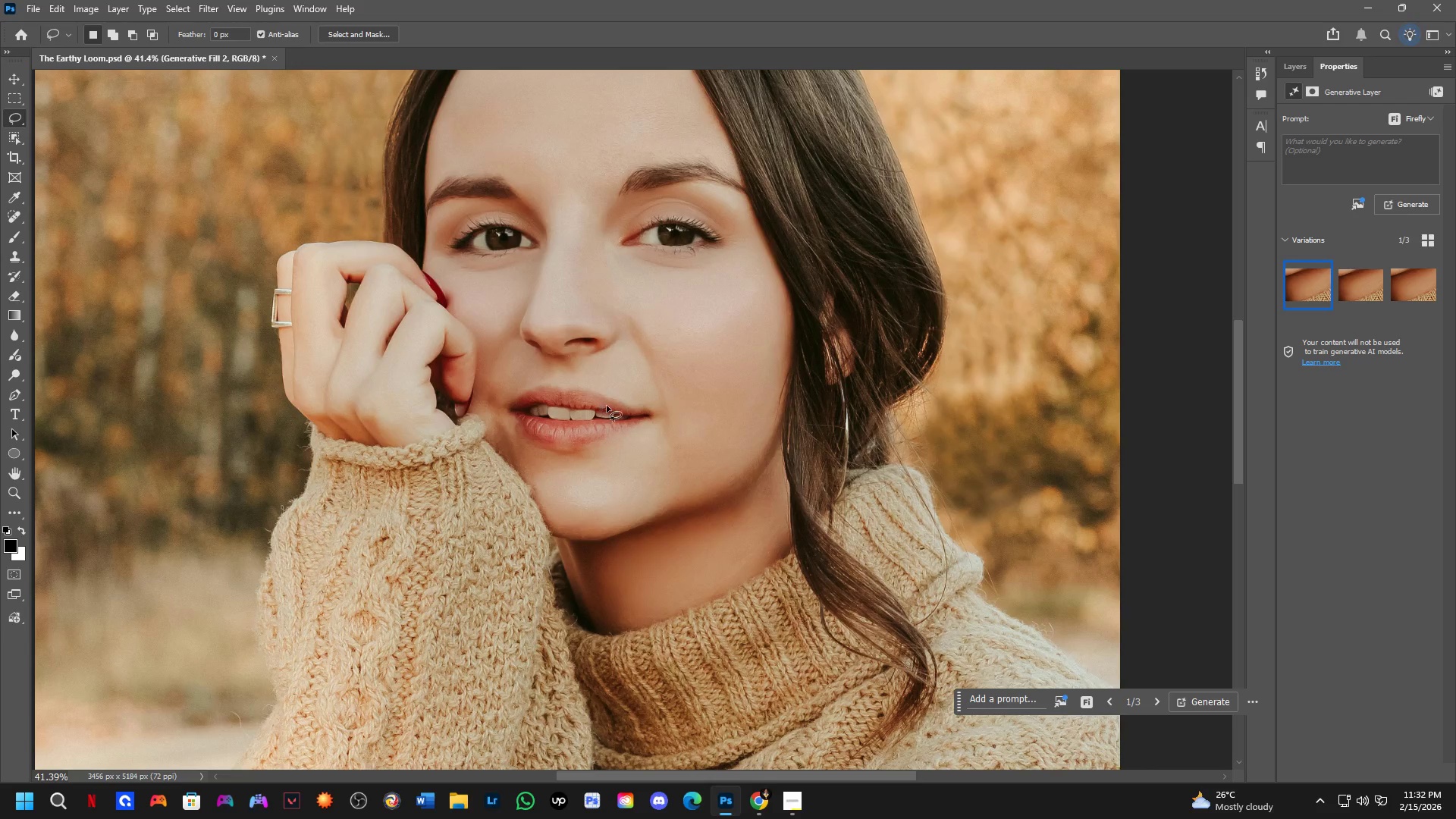 
hold_key(key=Space, duration=0.61)
 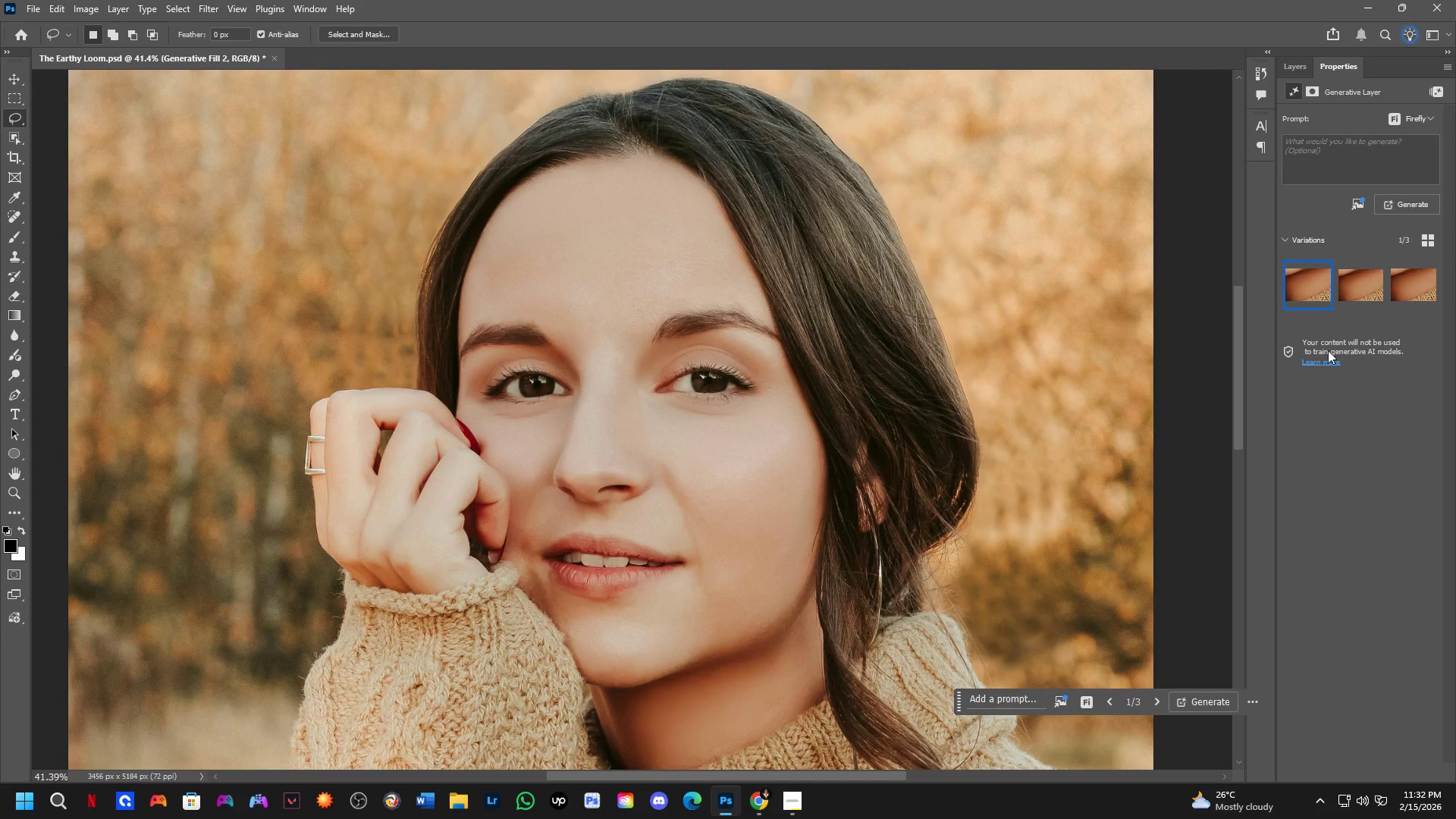 
left_click_drag(start_coordinate=[641, 341], to_coordinate=[674, 488])
 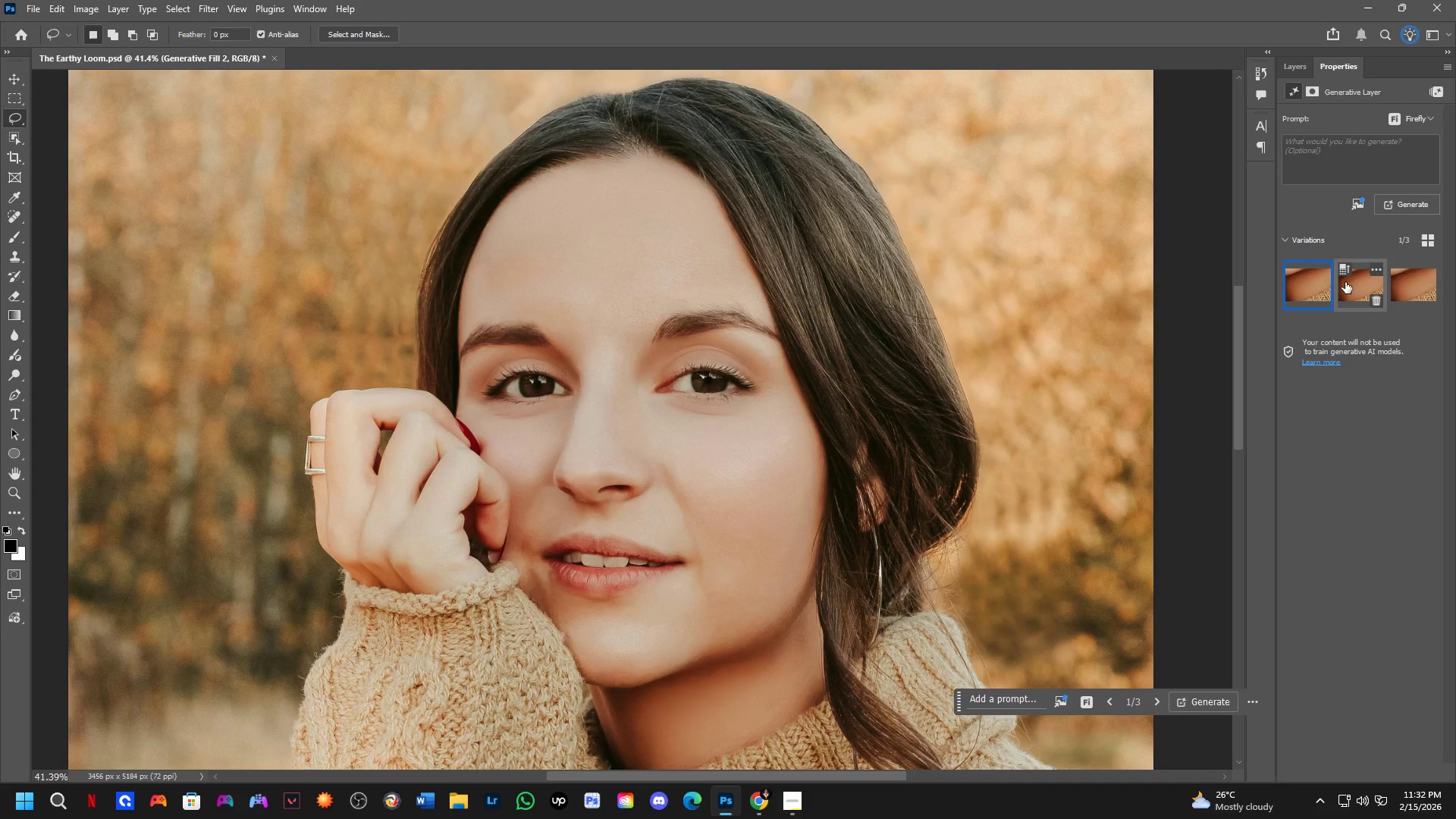 
left_click([1346, 282])
 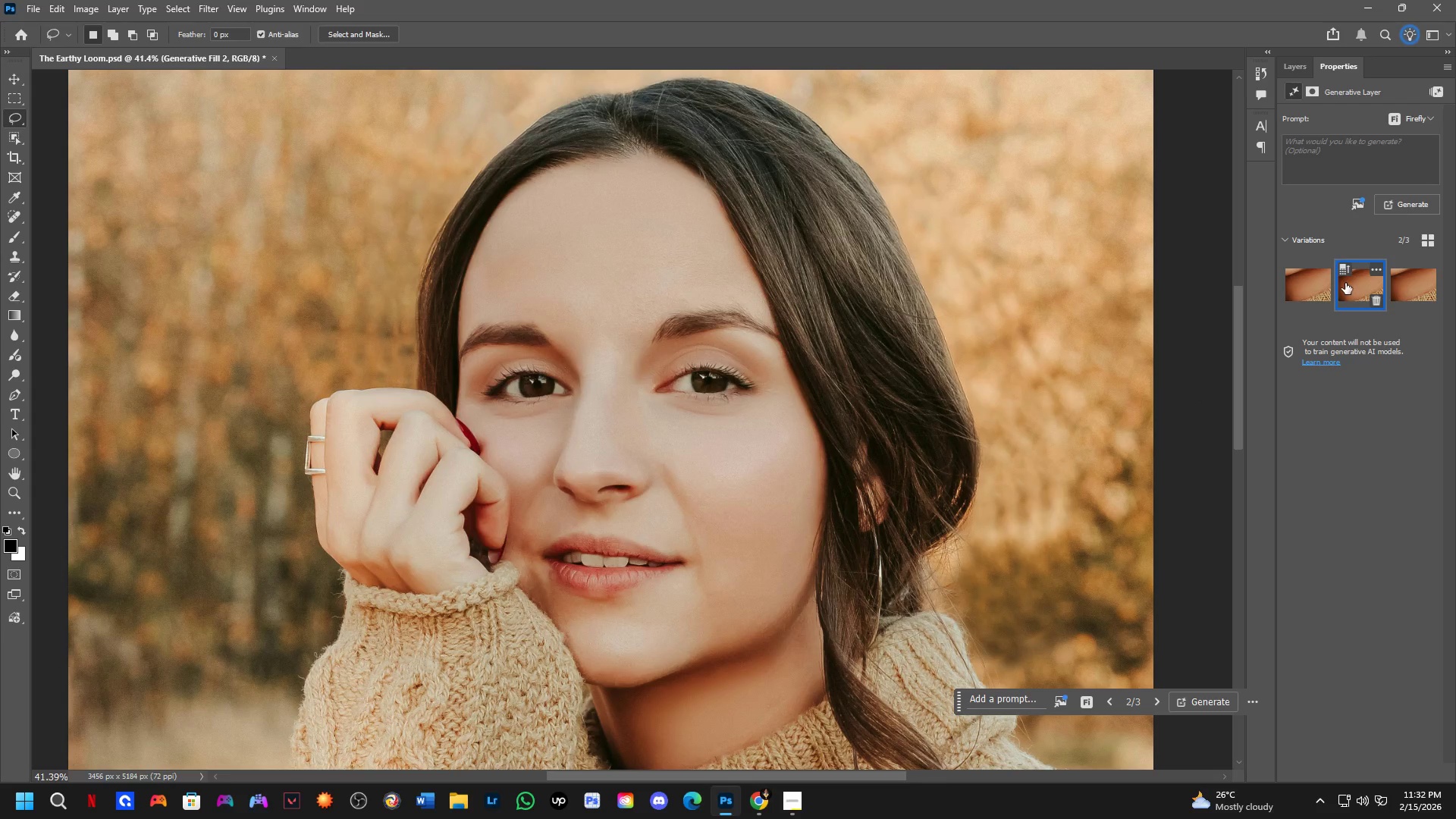 
hold_key(key=Space, duration=0.58)
 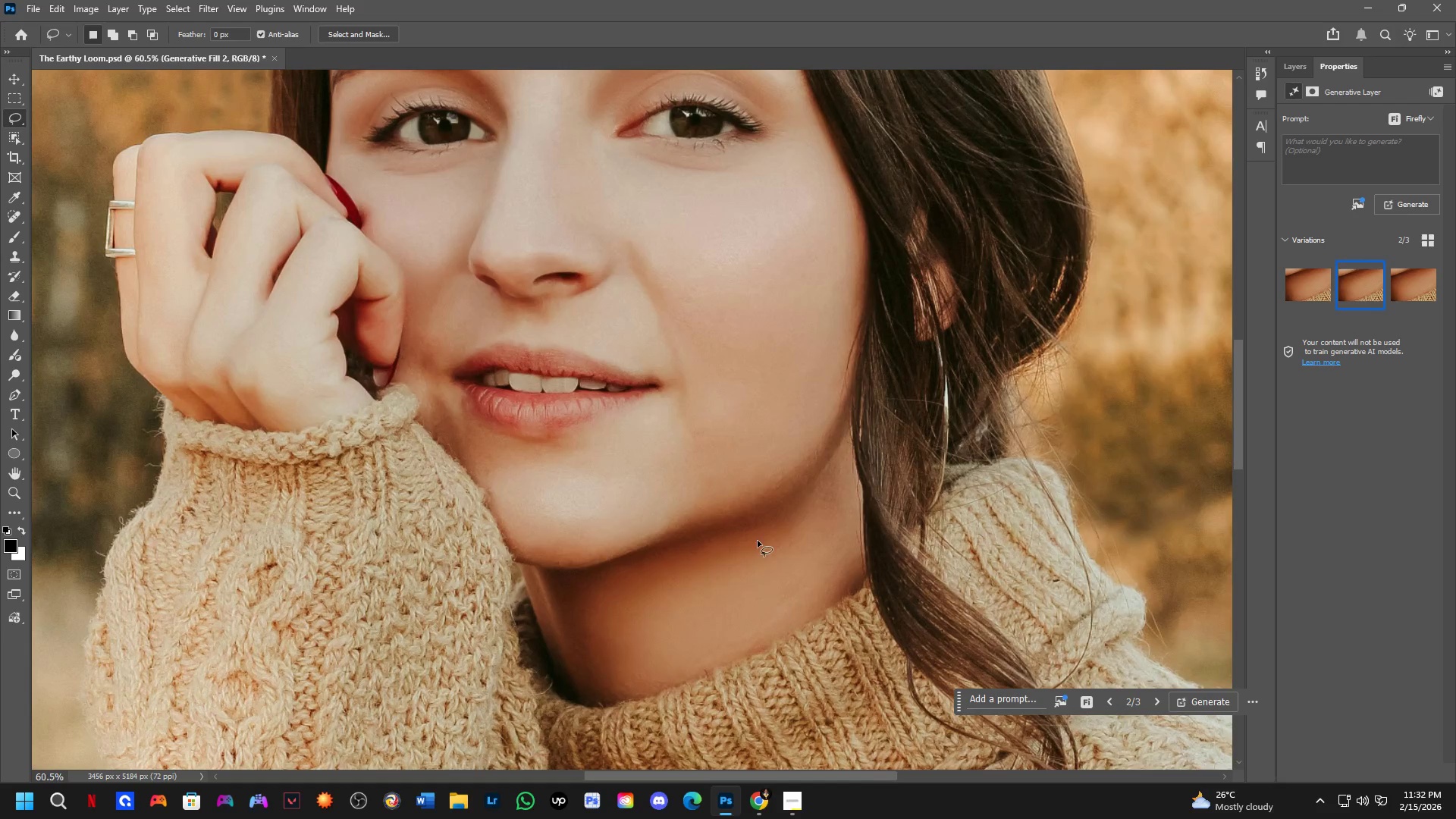 
left_click_drag(start_coordinate=[816, 428], to_coordinate=[812, 282])
 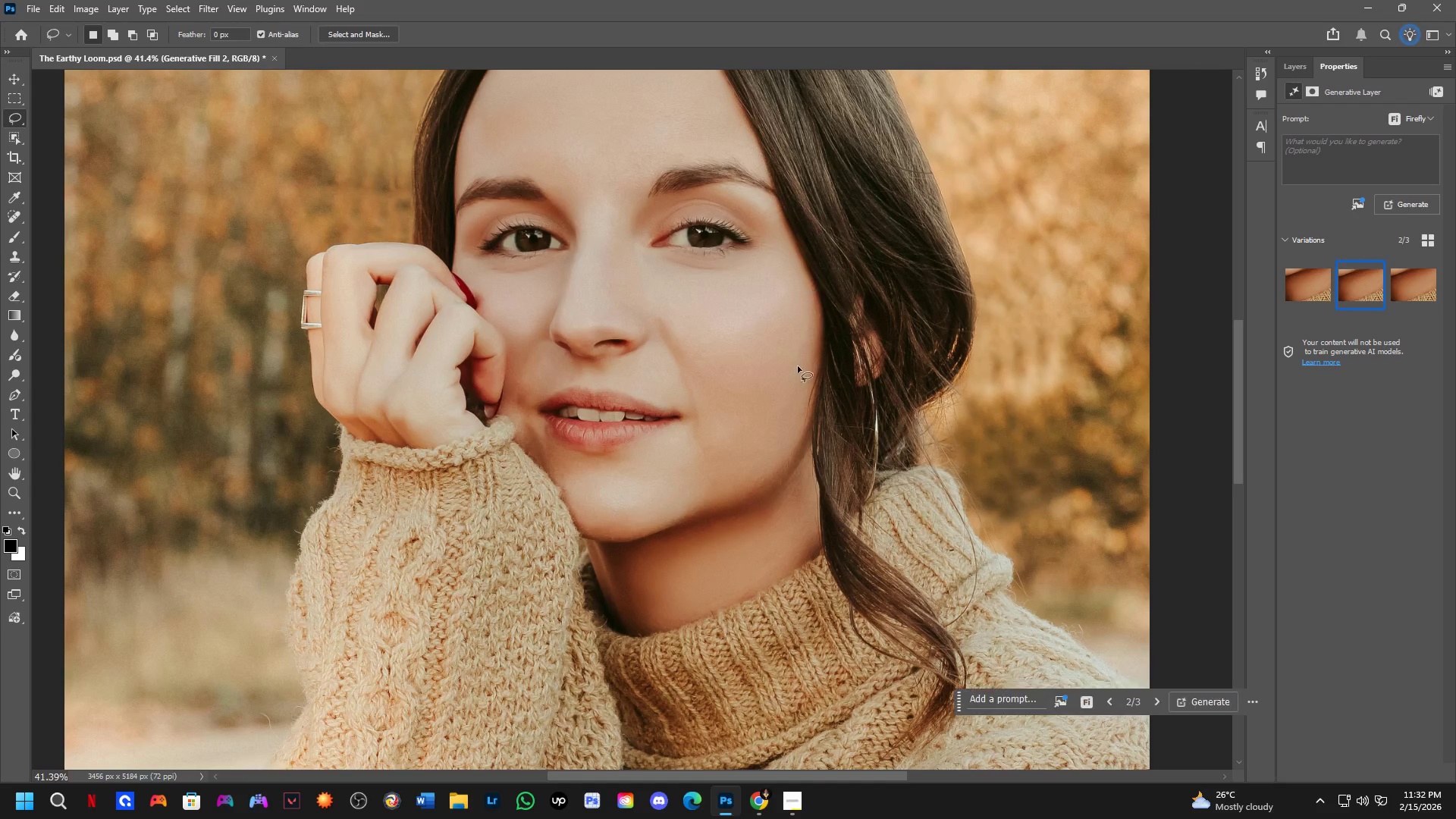 
key(Shift+ShiftLeft)
 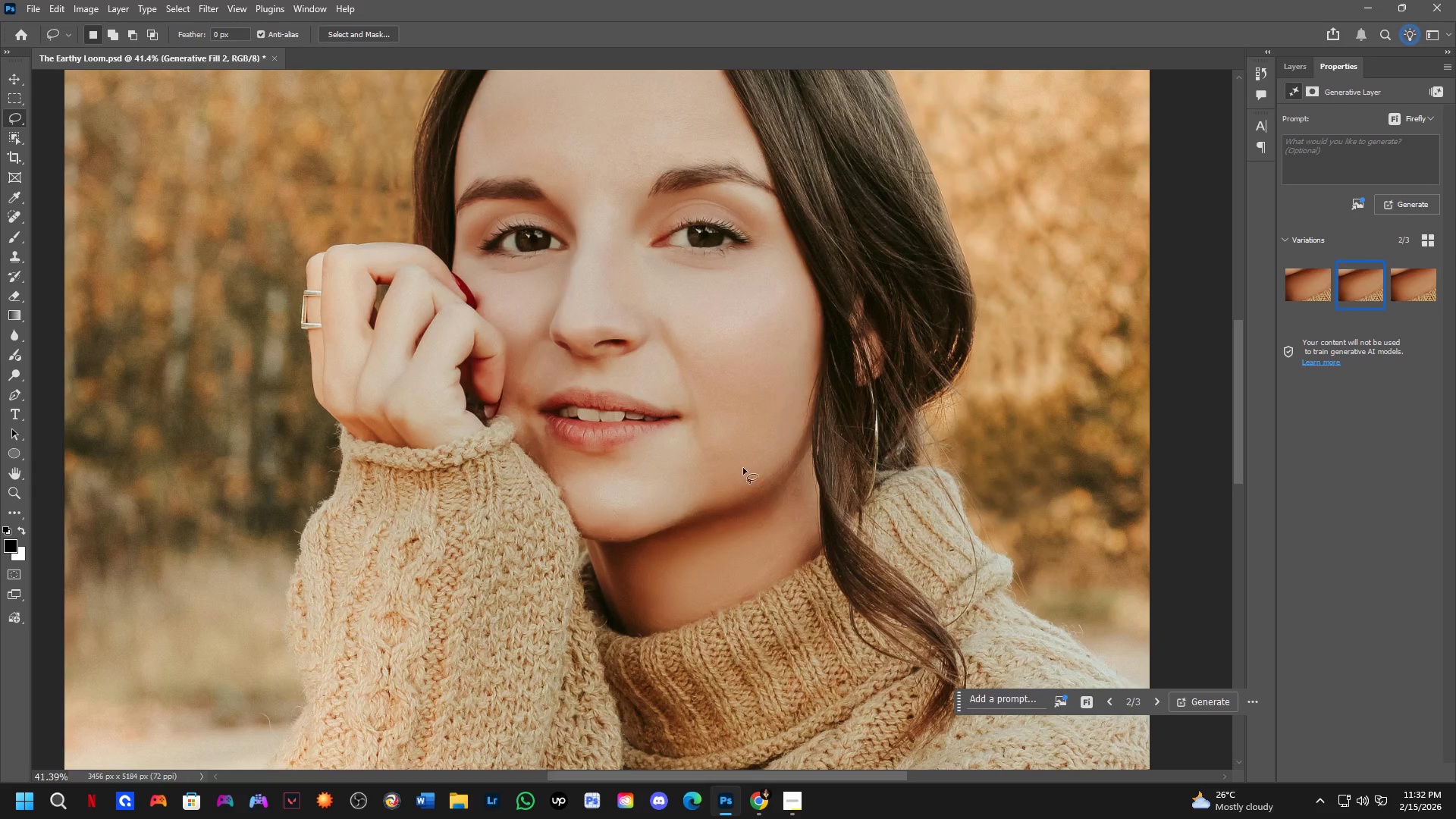 
hold_key(key=Space, duration=0.5)
 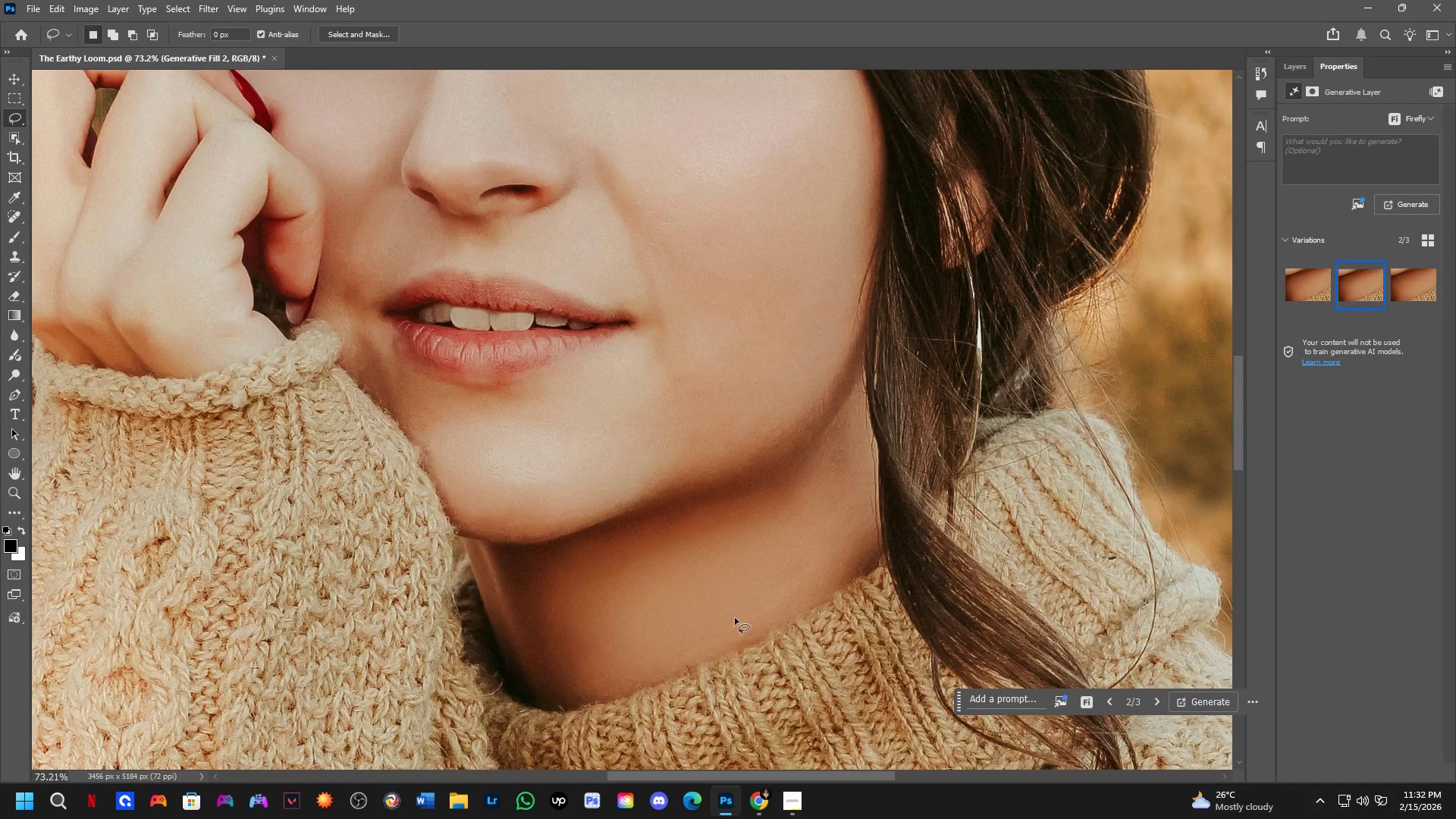 
left_click_drag(start_coordinate=[770, 557], to_coordinate=[761, 543])
 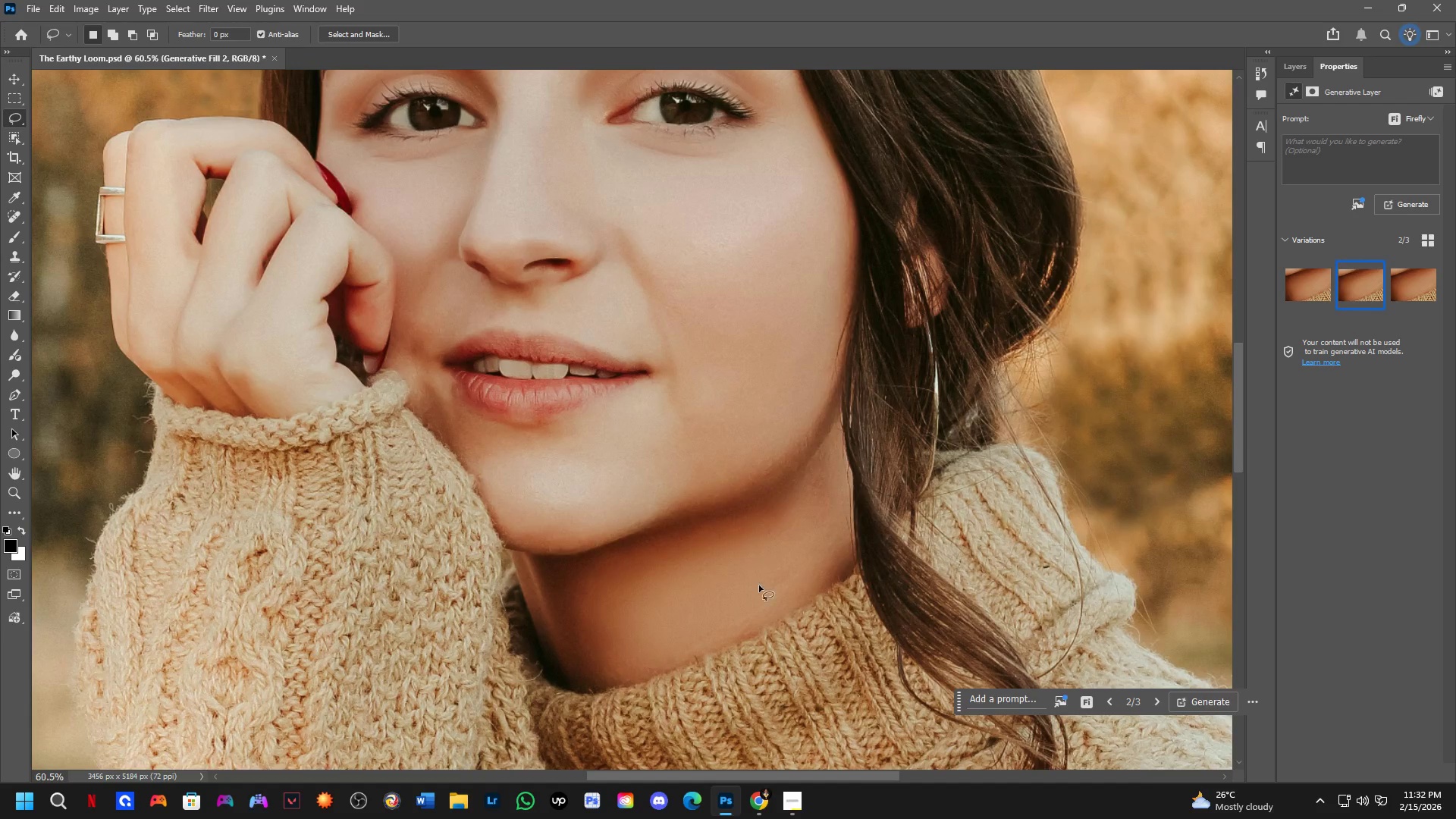 
scroll: coordinate [719, 494], scroll_direction: up, amount: 3.0
 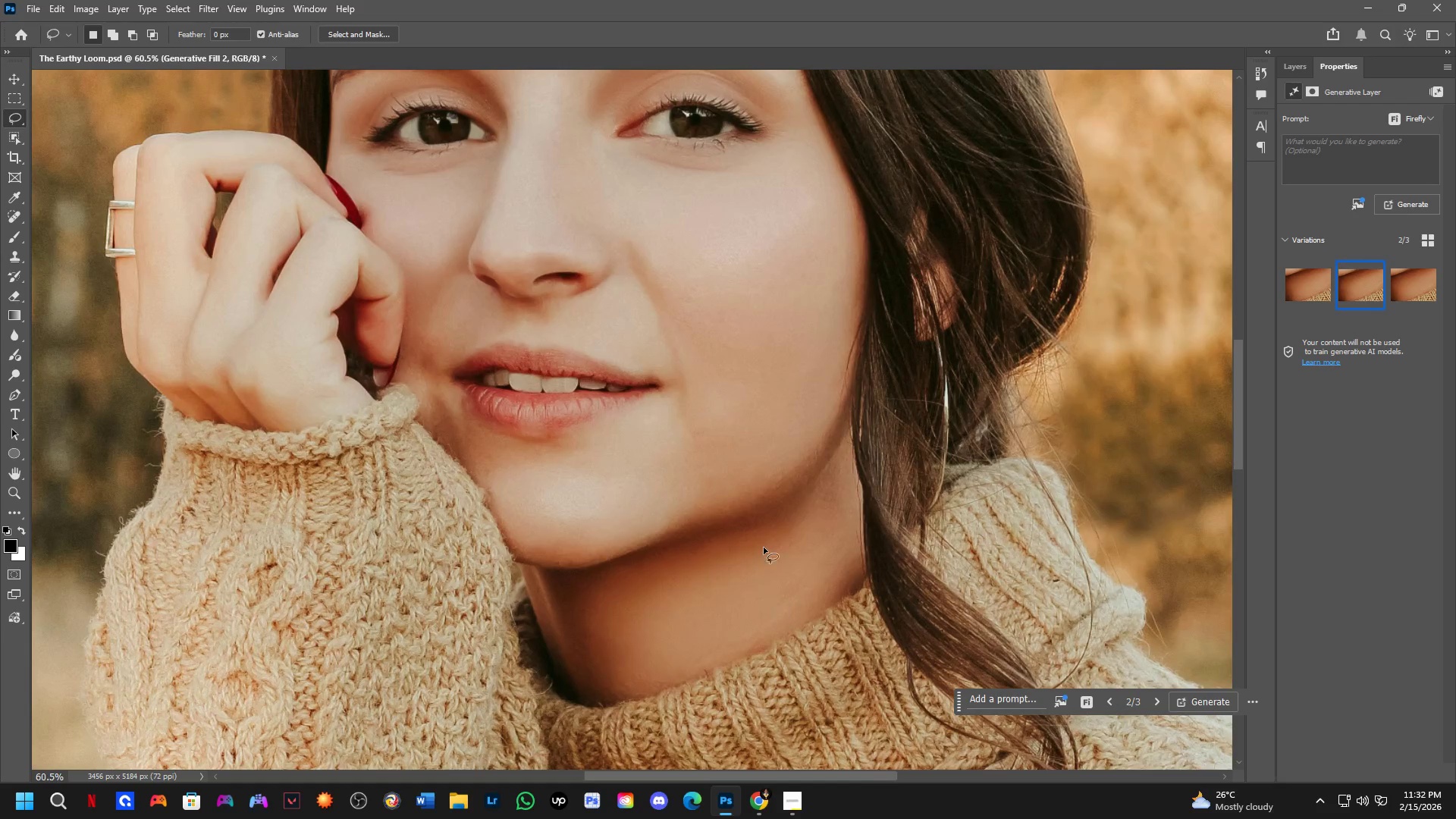 
left_click_drag(start_coordinate=[733, 618], to_coordinate=[788, 570])
 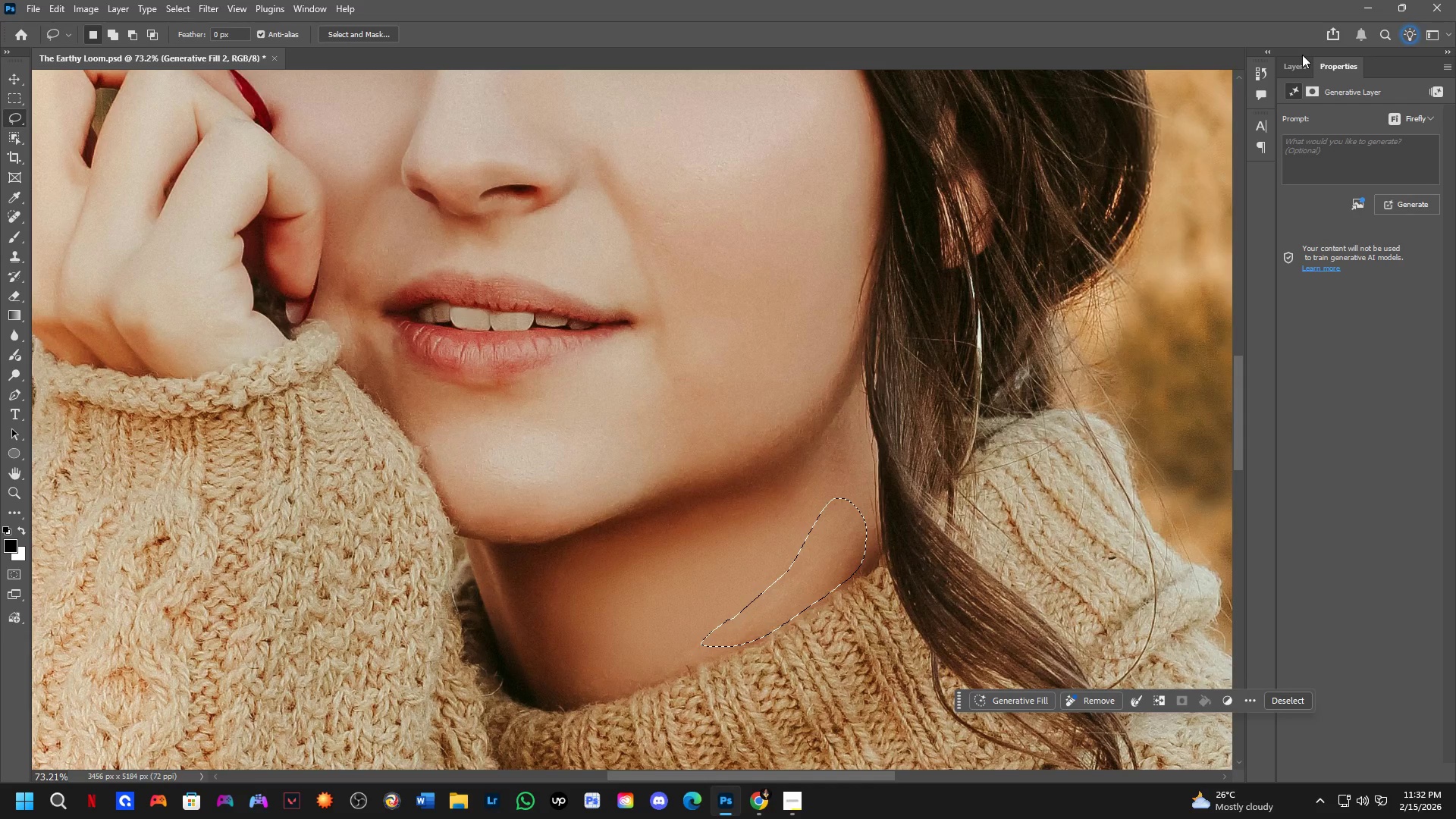 
scroll: coordinate [729, 614], scroll_direction: up, amount: 2.0
 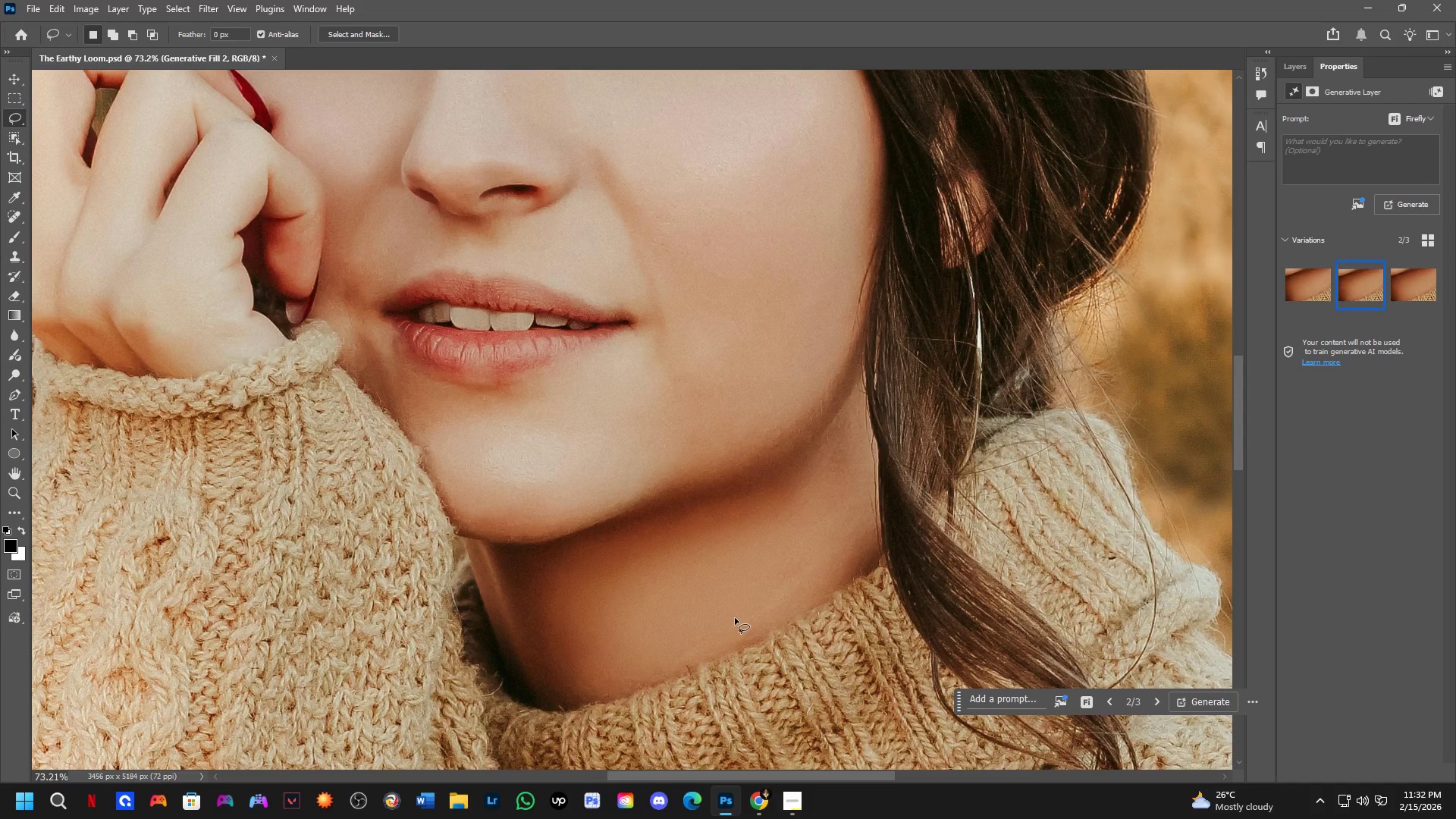 
left_click([1297, 64])
 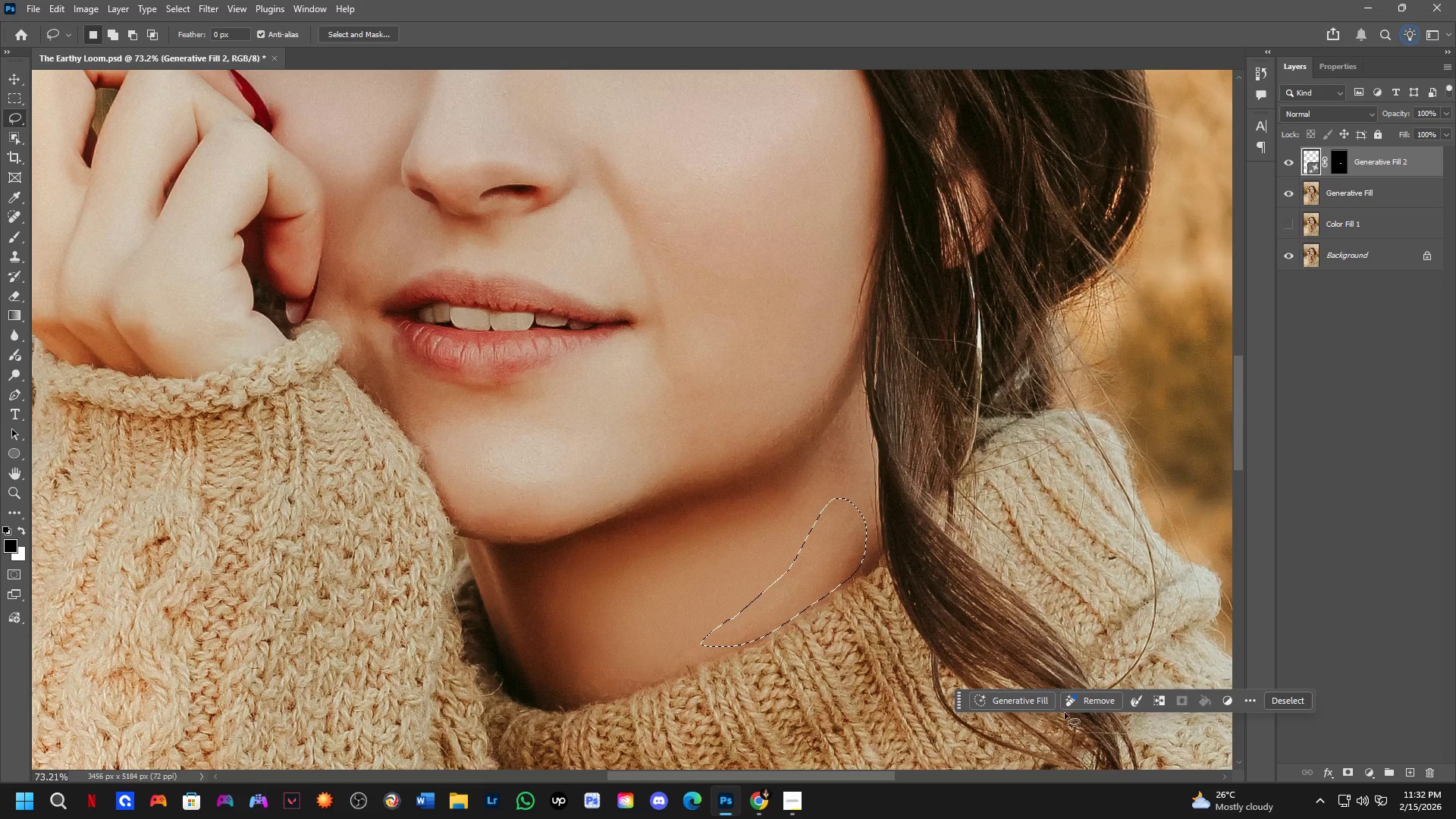 
left_click([1027, 701])
 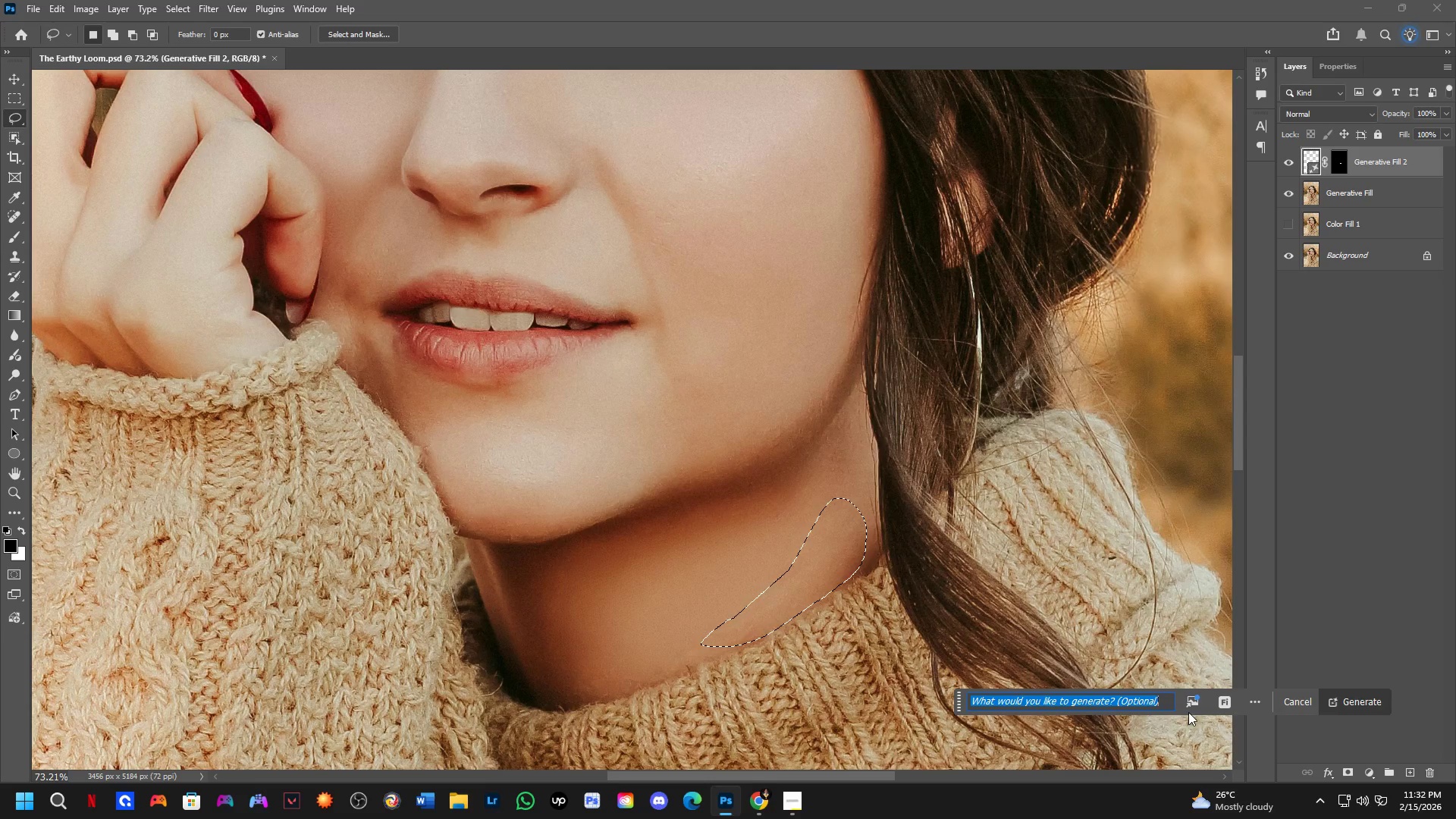 
left_click([1194, 704])
 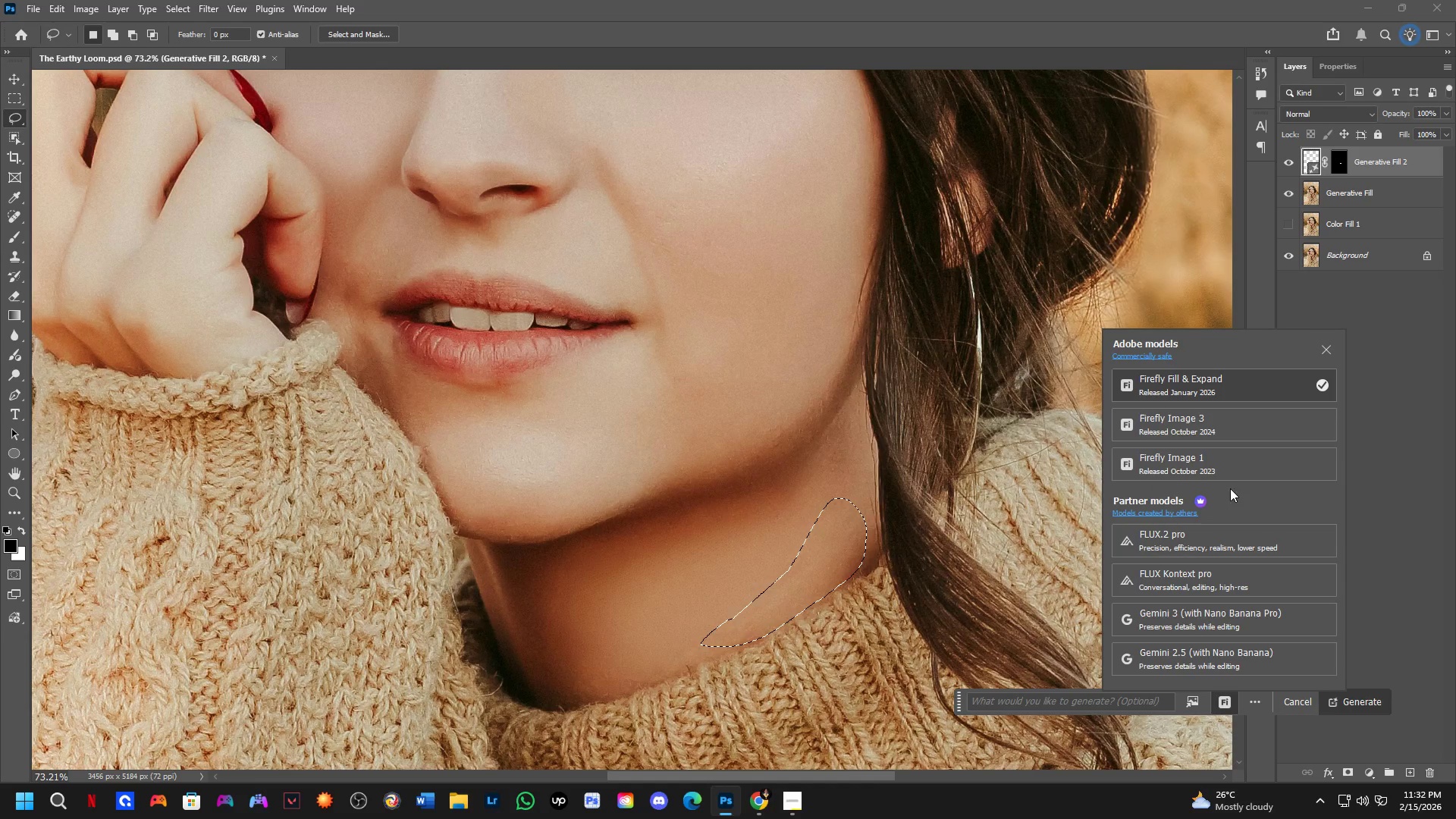 
left_click([1233, 431])
 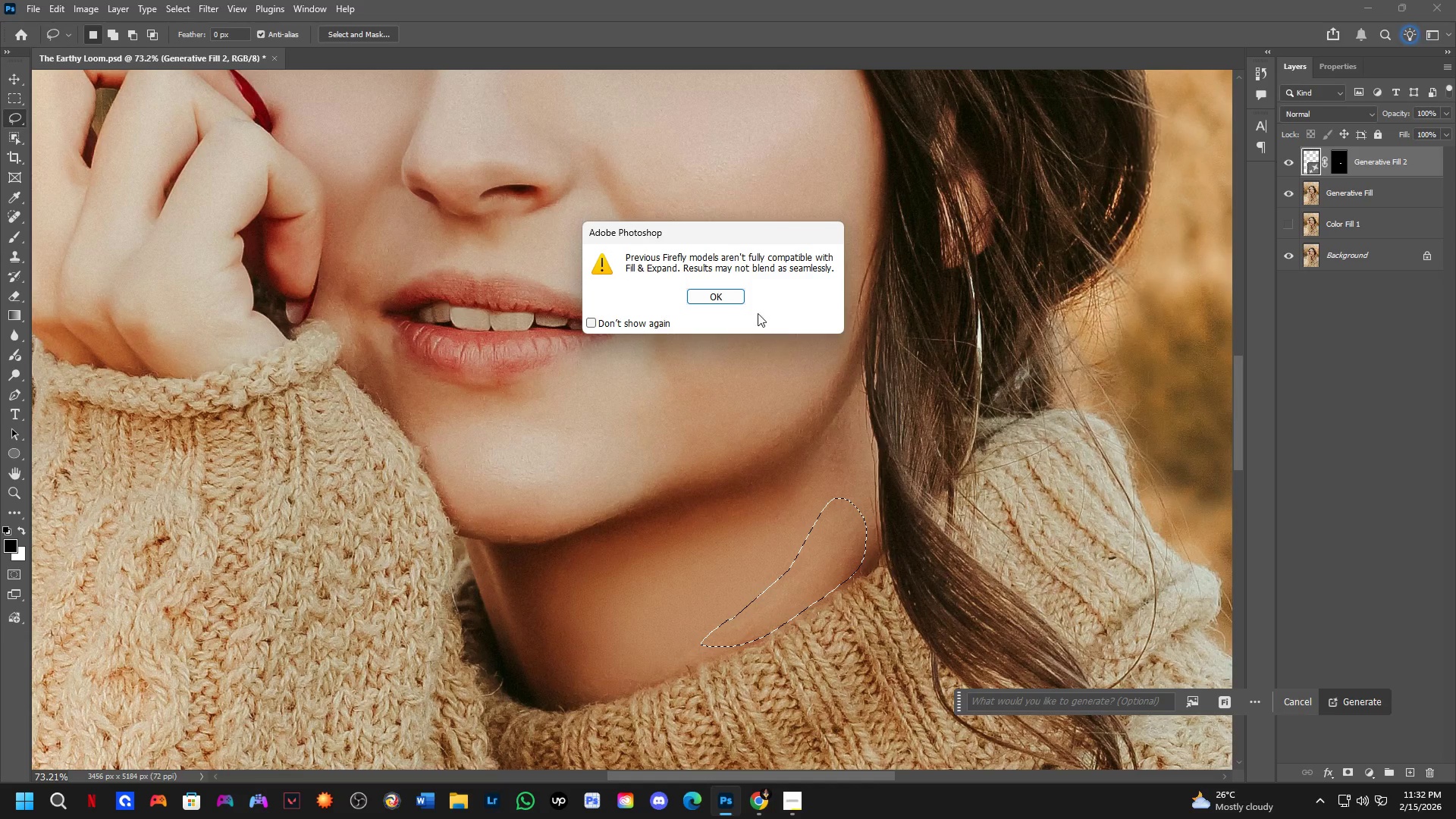 
left_click([728, 292])
 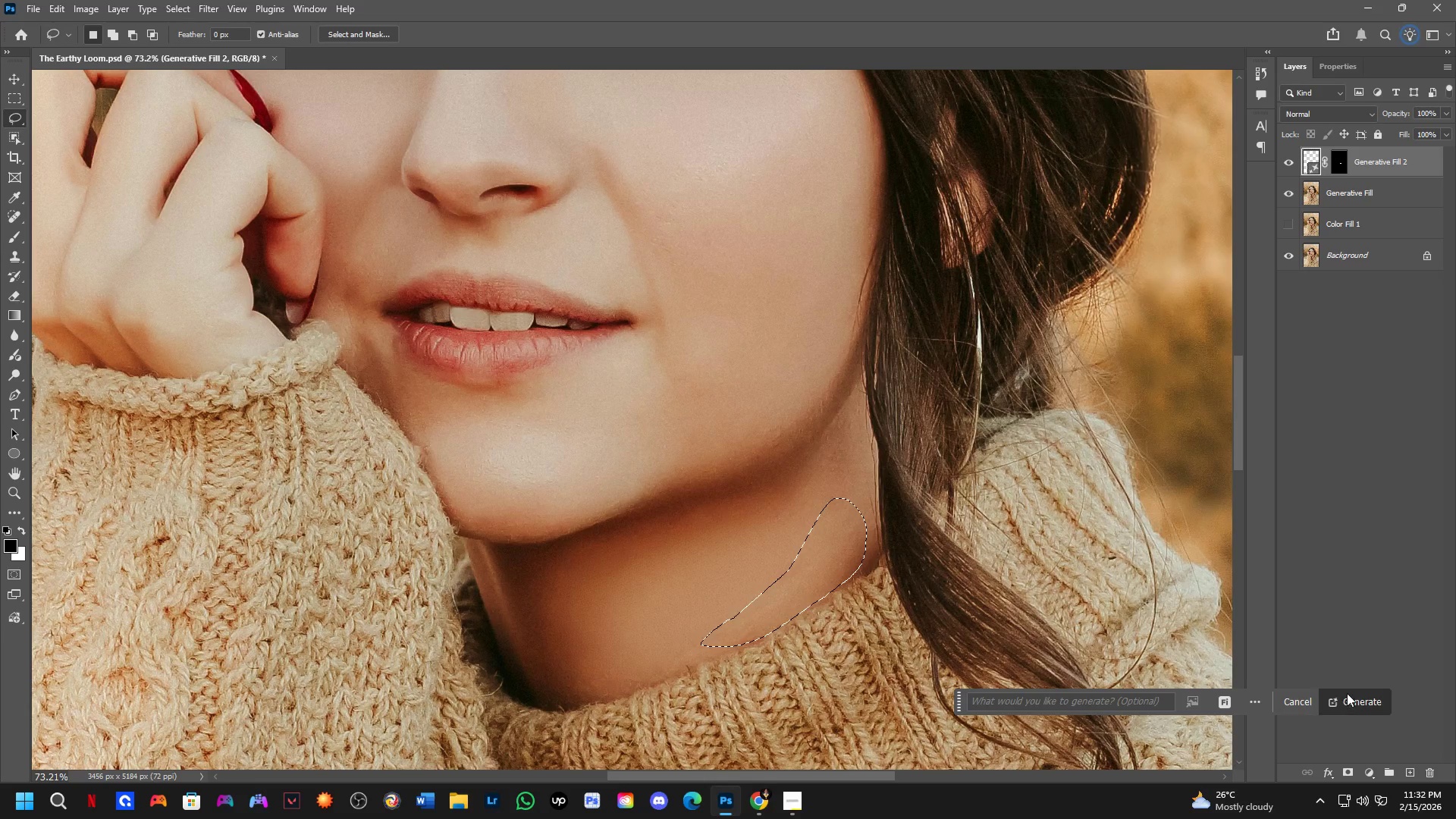 
left_click([1347, 693])
 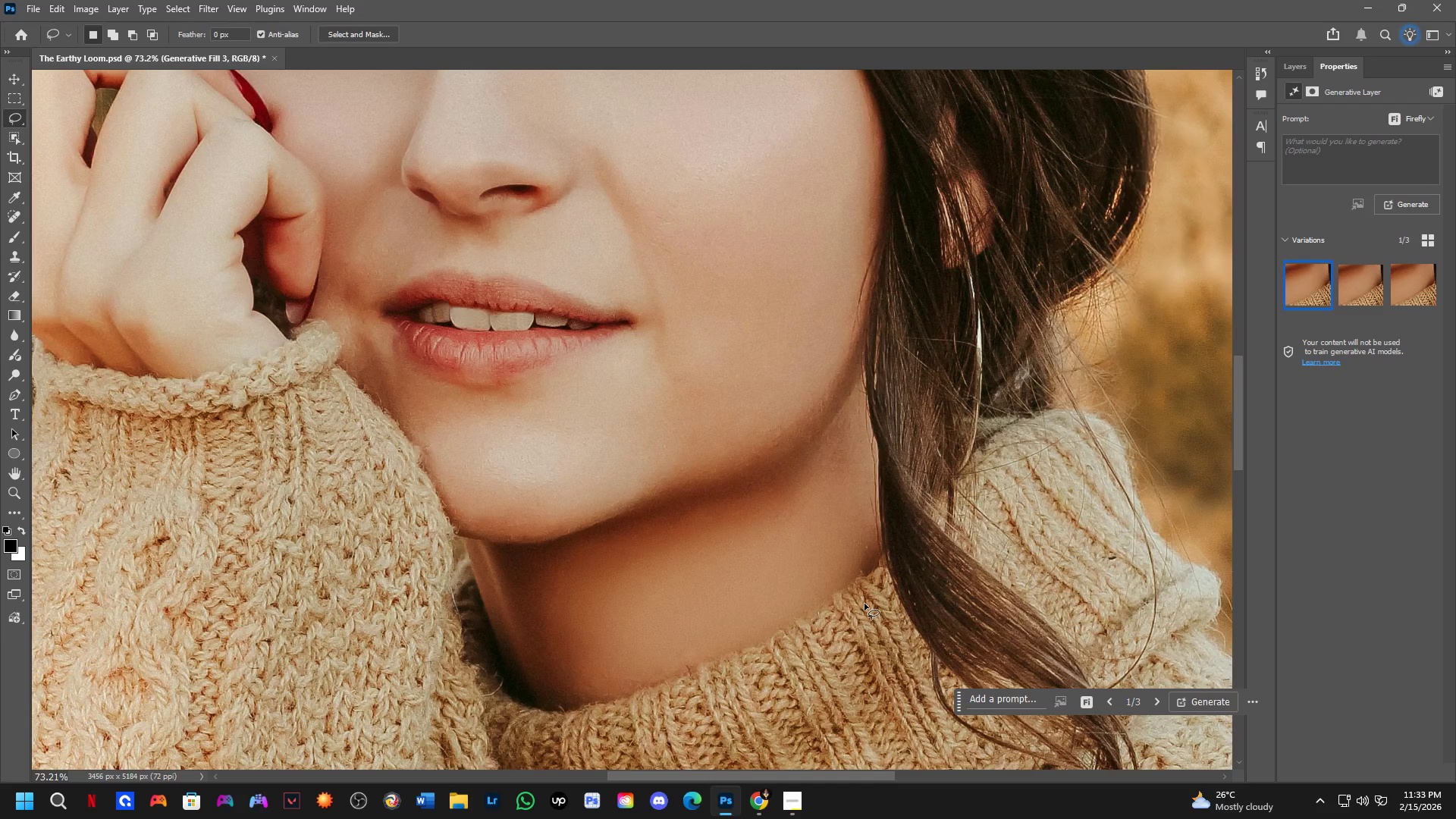 
wait(58.47)
 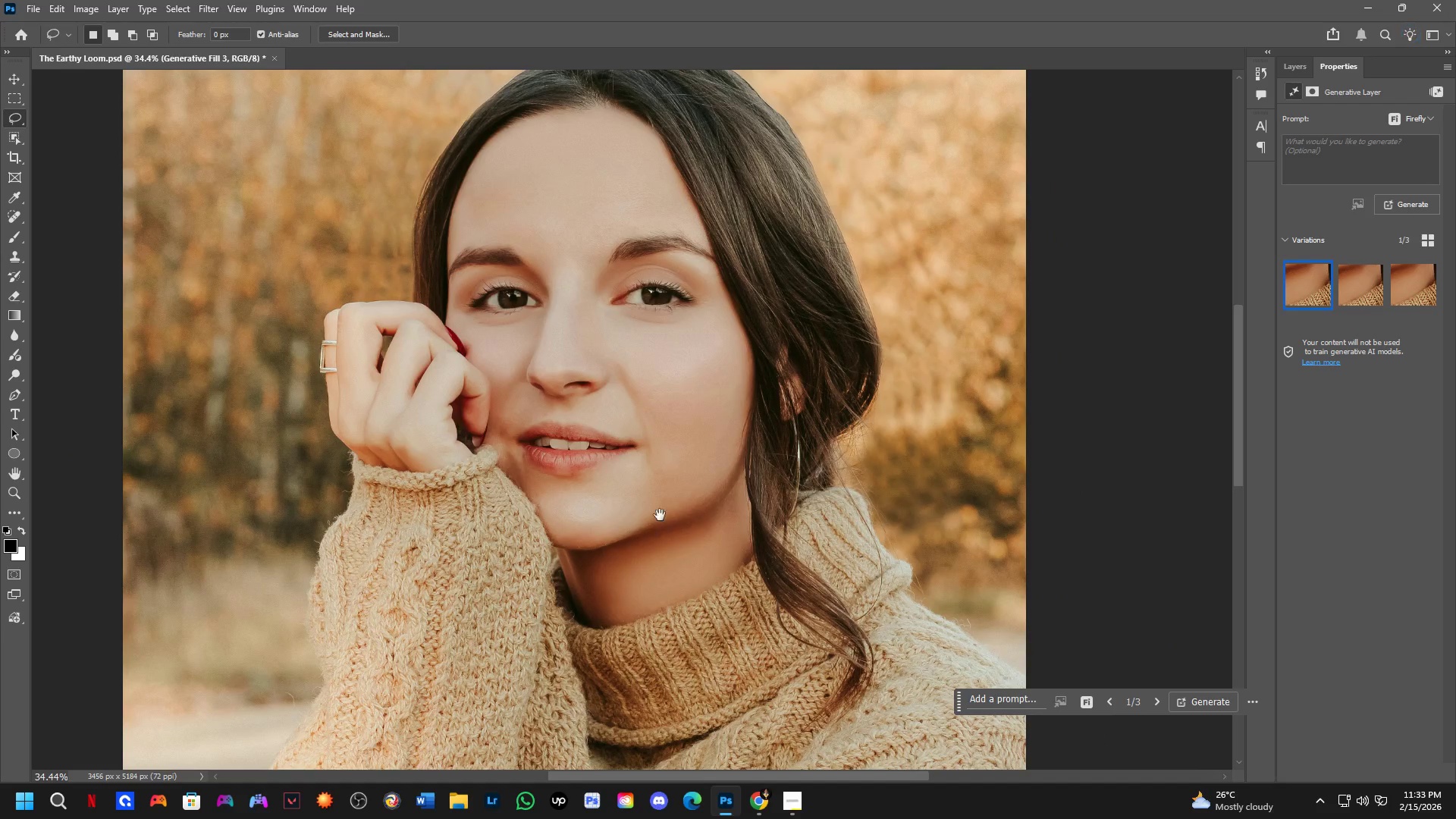 
hold_key(key=Space, duration=0.64)
 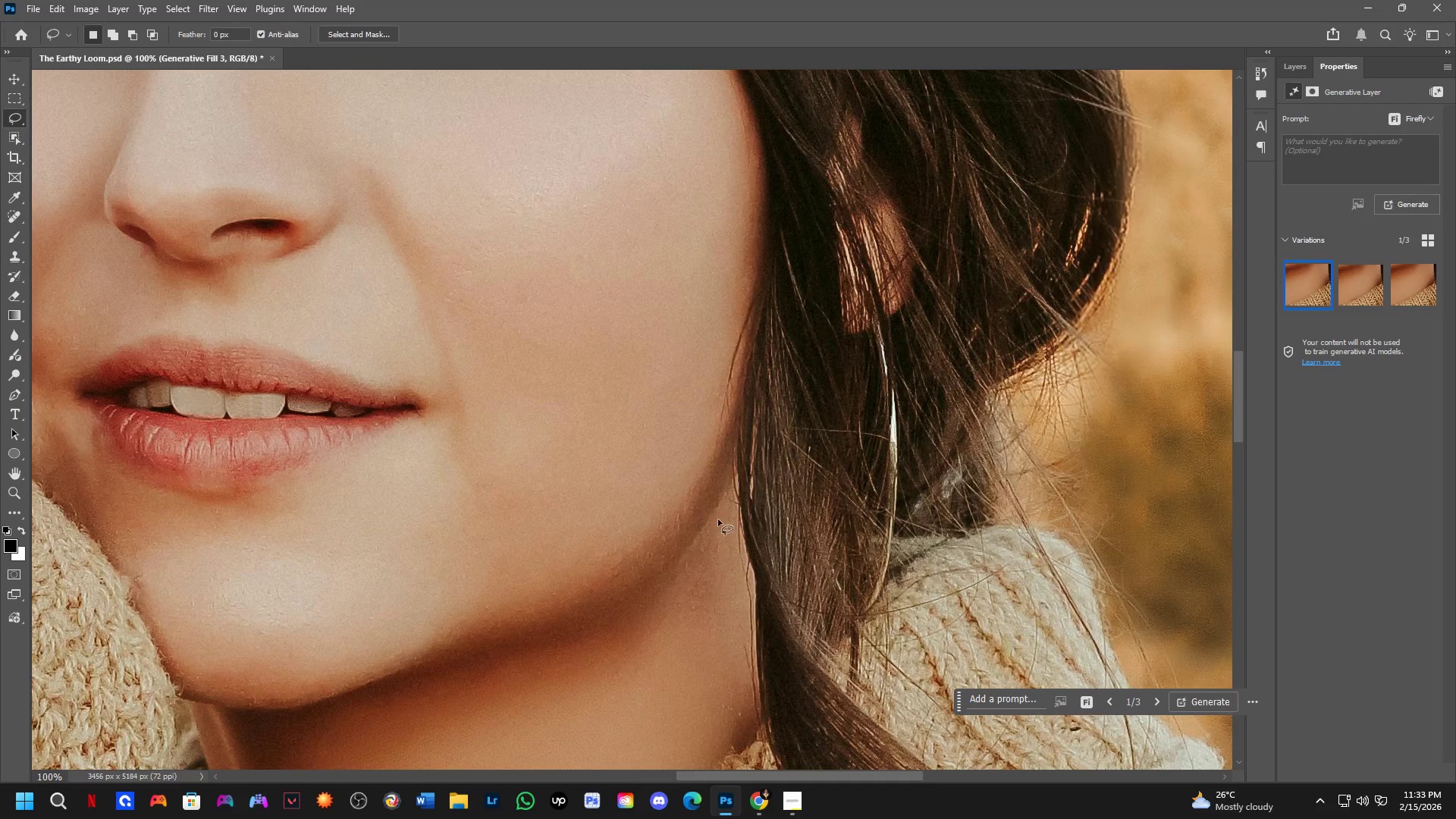 
left_click_drag(start_coordinate=[661, 513], to_coordinate=[663, 542])
 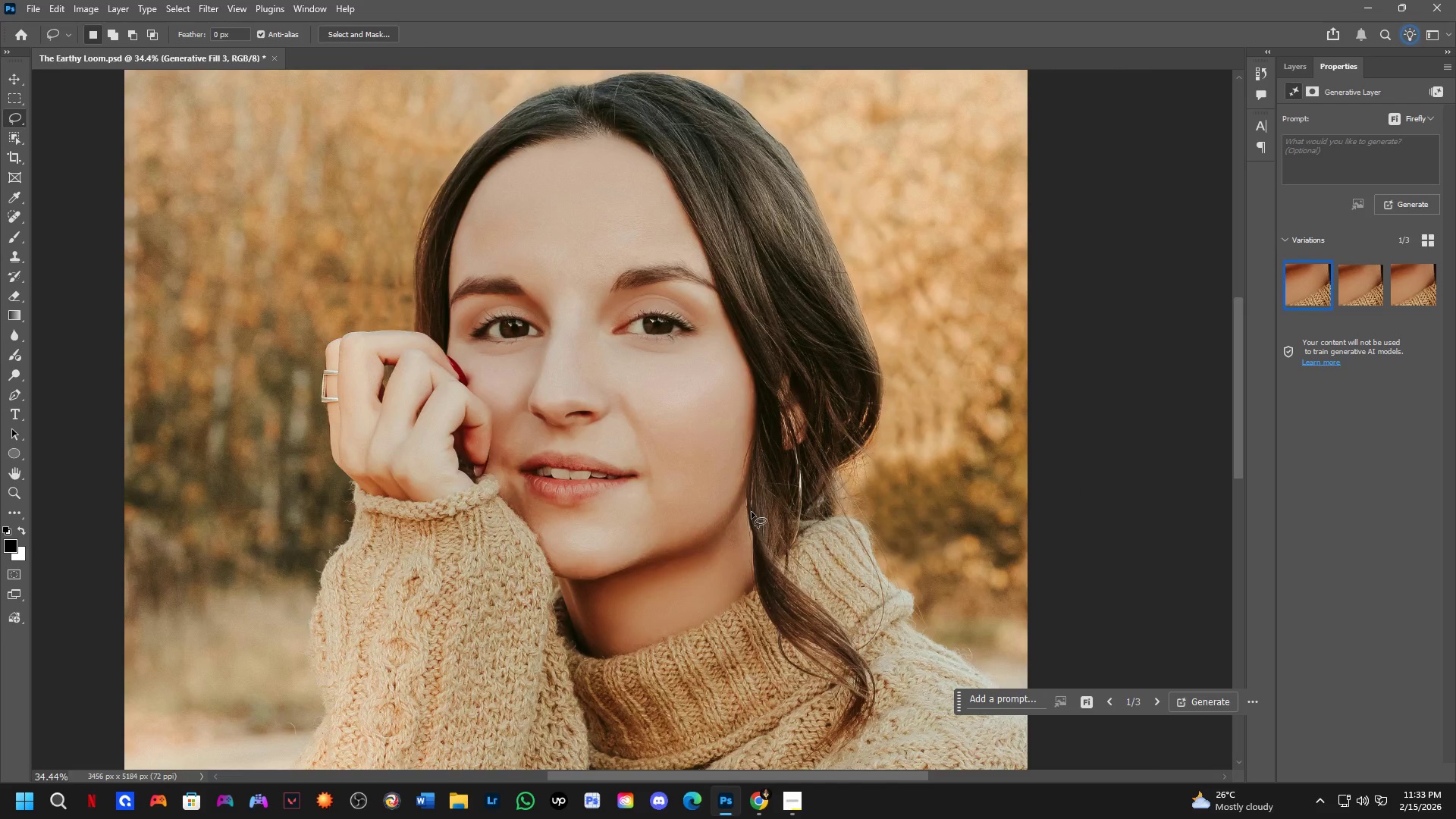 
scroll: coordinate [644, 526], scroll_direction: down, amount: 8.0
 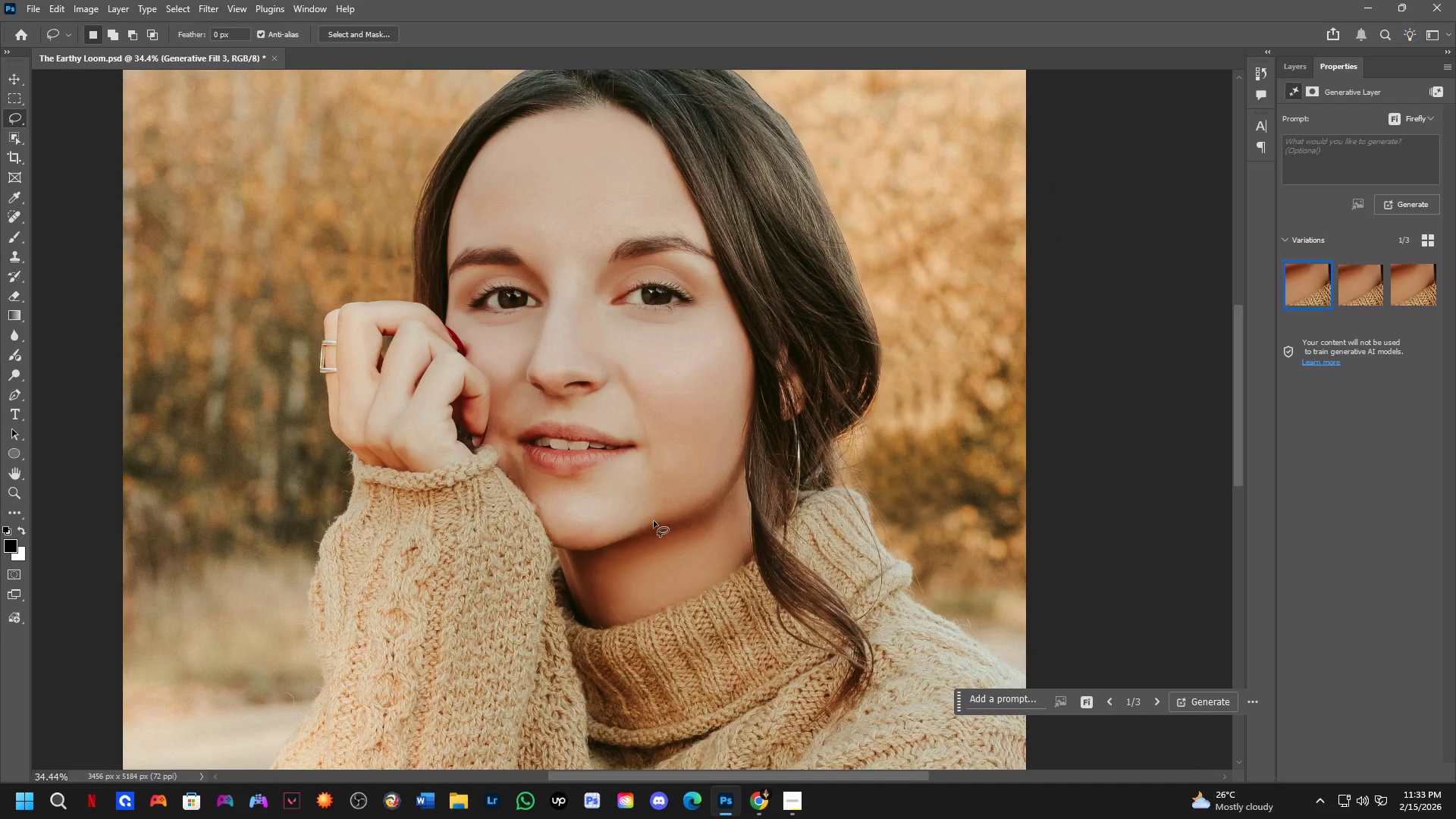 
key(Shift+ShiftLeft)
 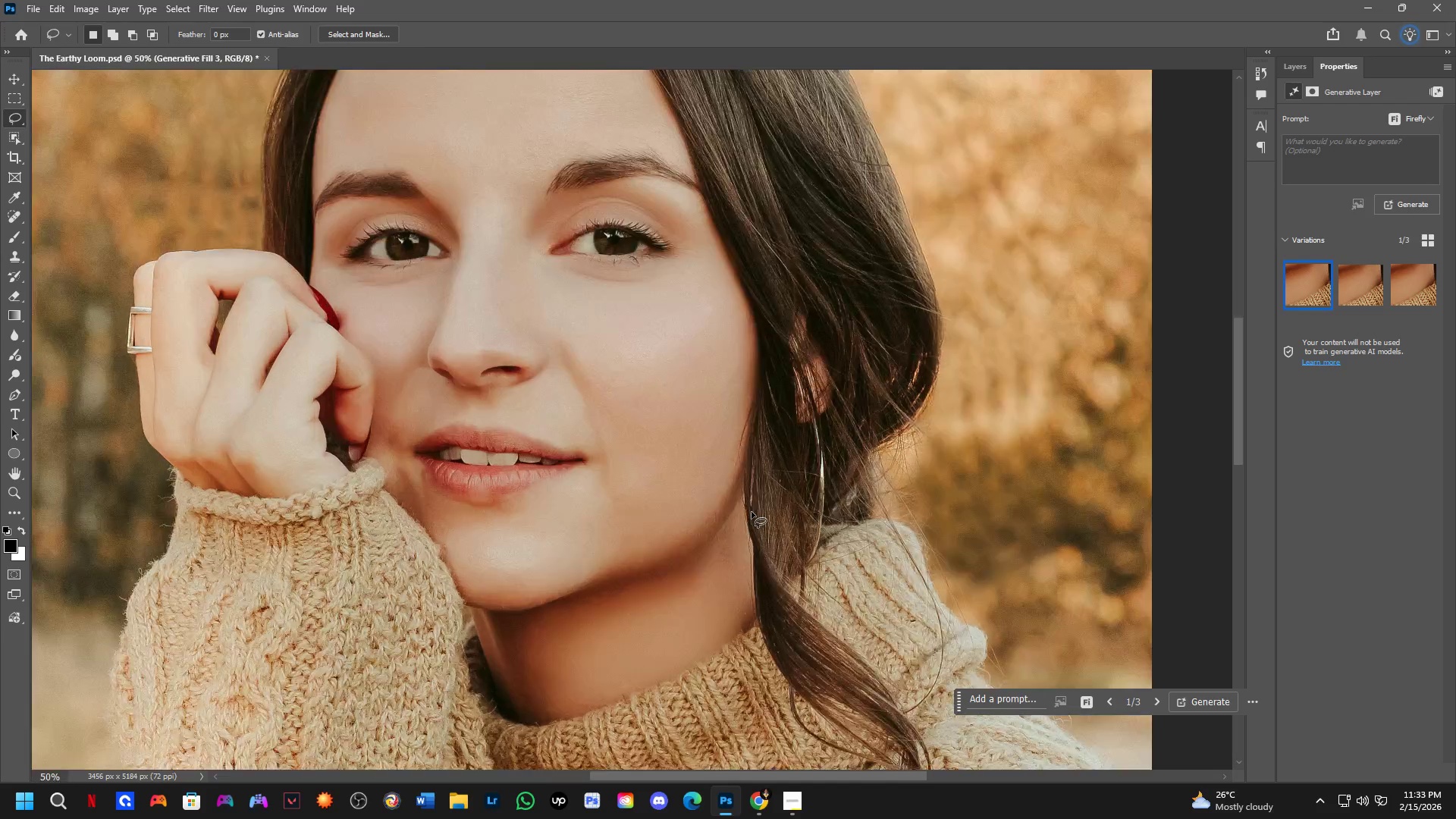 
hold_key(key=Space, duration=0.58)
 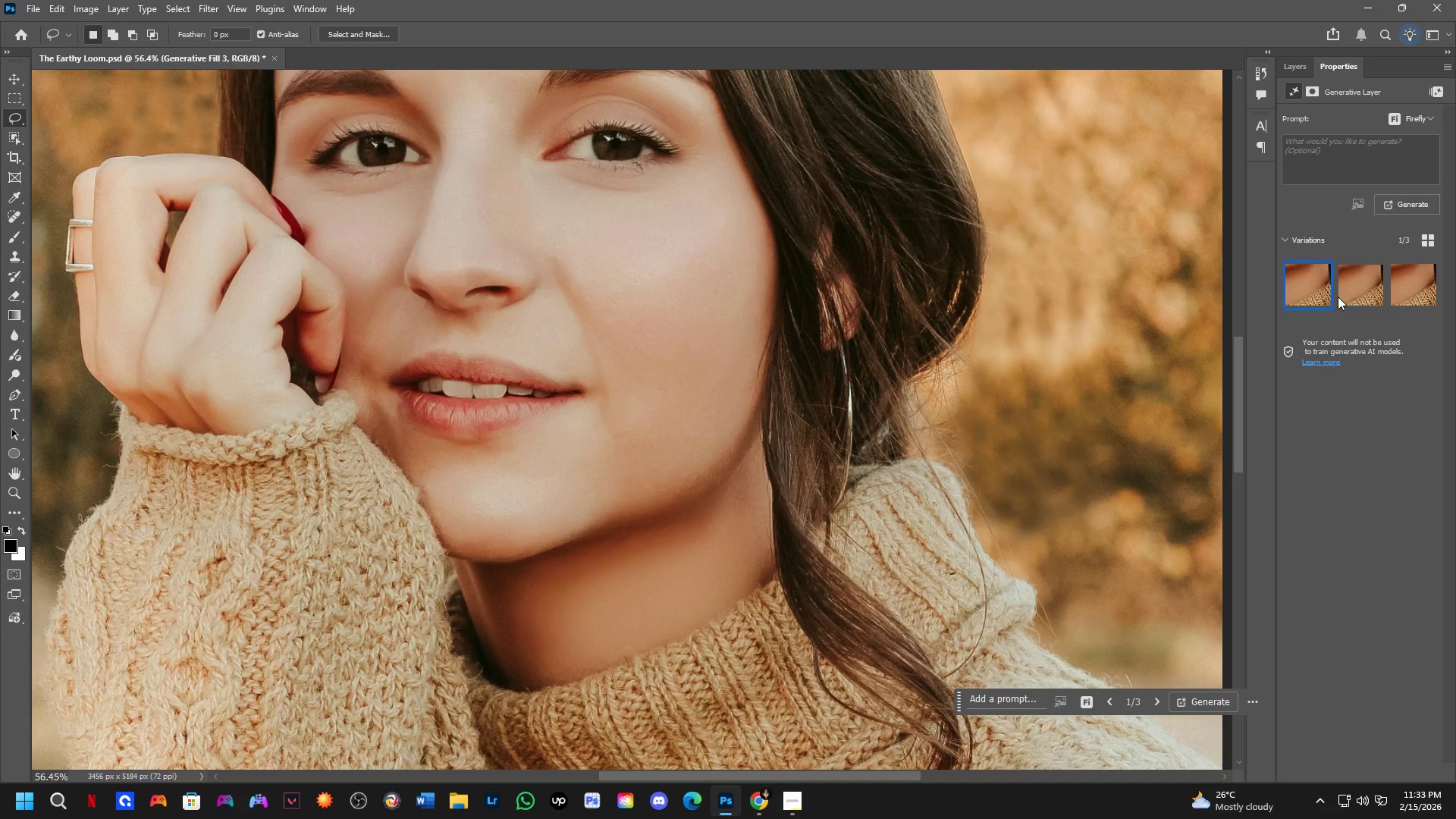 
left_click_drag(start_coordinate=[704, 608], to_coordinate=[748, 541])
 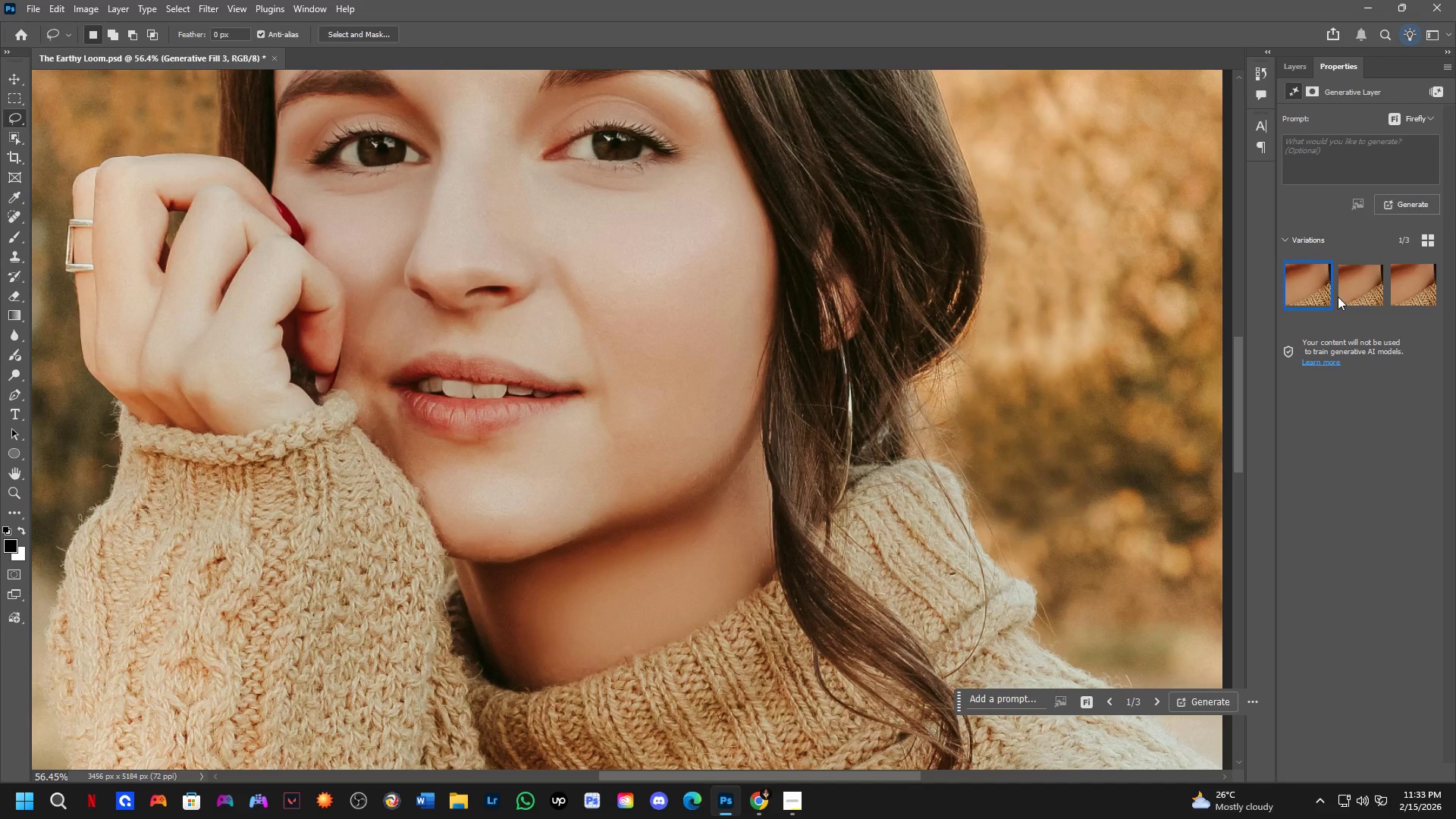 
scroll: coordinate [686, 526], scroll_direction: down, amount: 3.0
 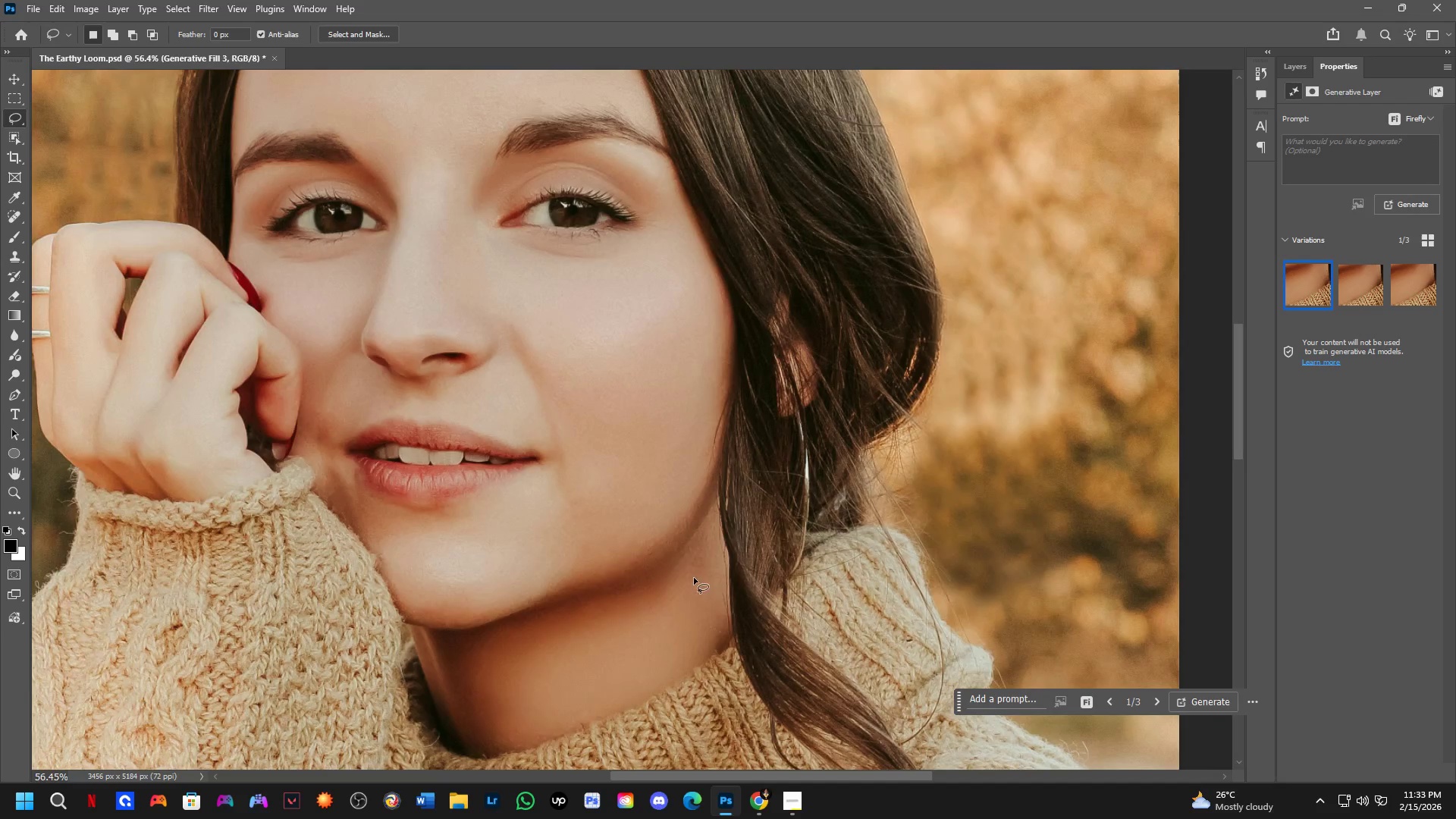 
left_click([1349, 287])
 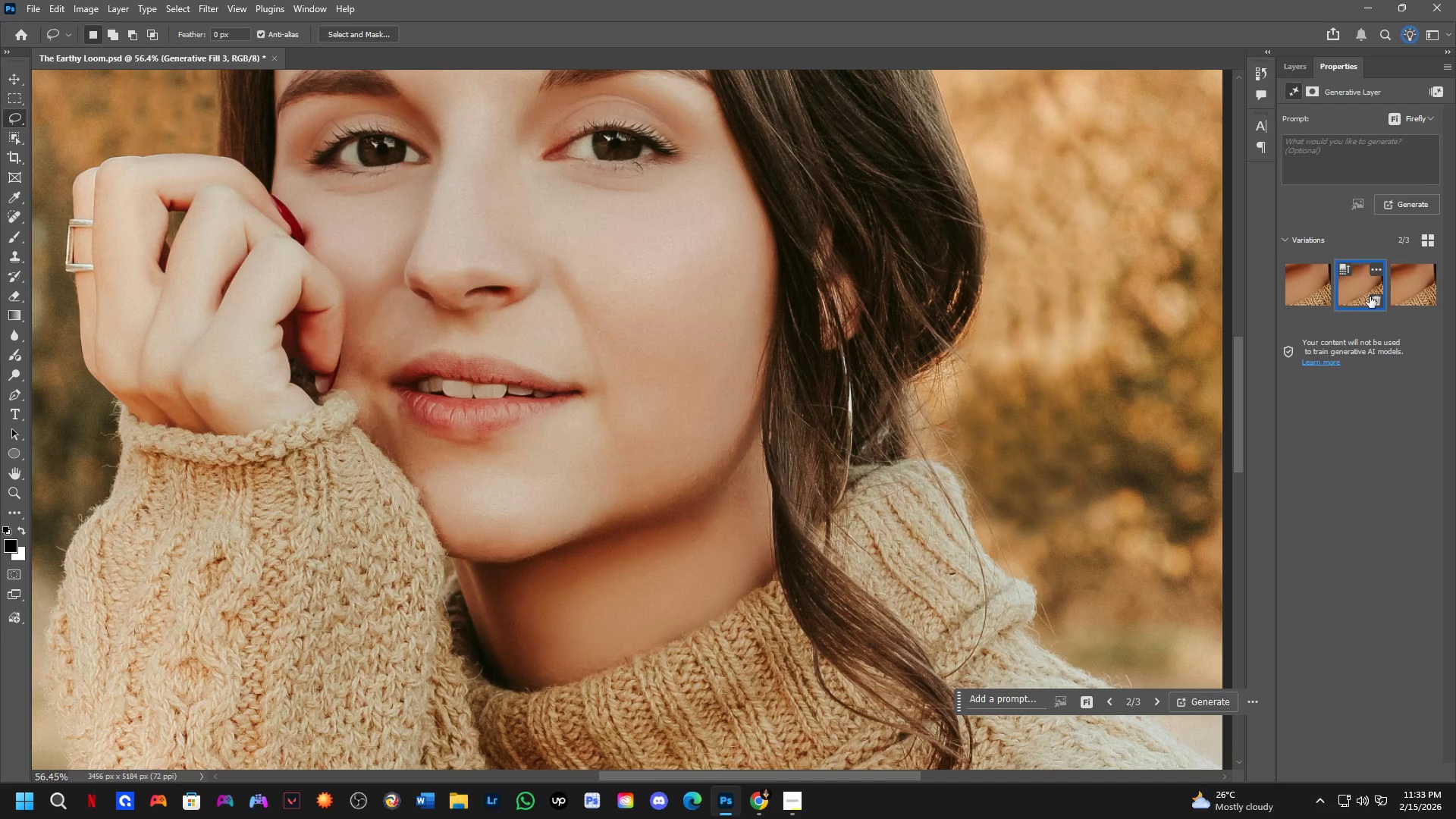 
left_click([1420, 295])
 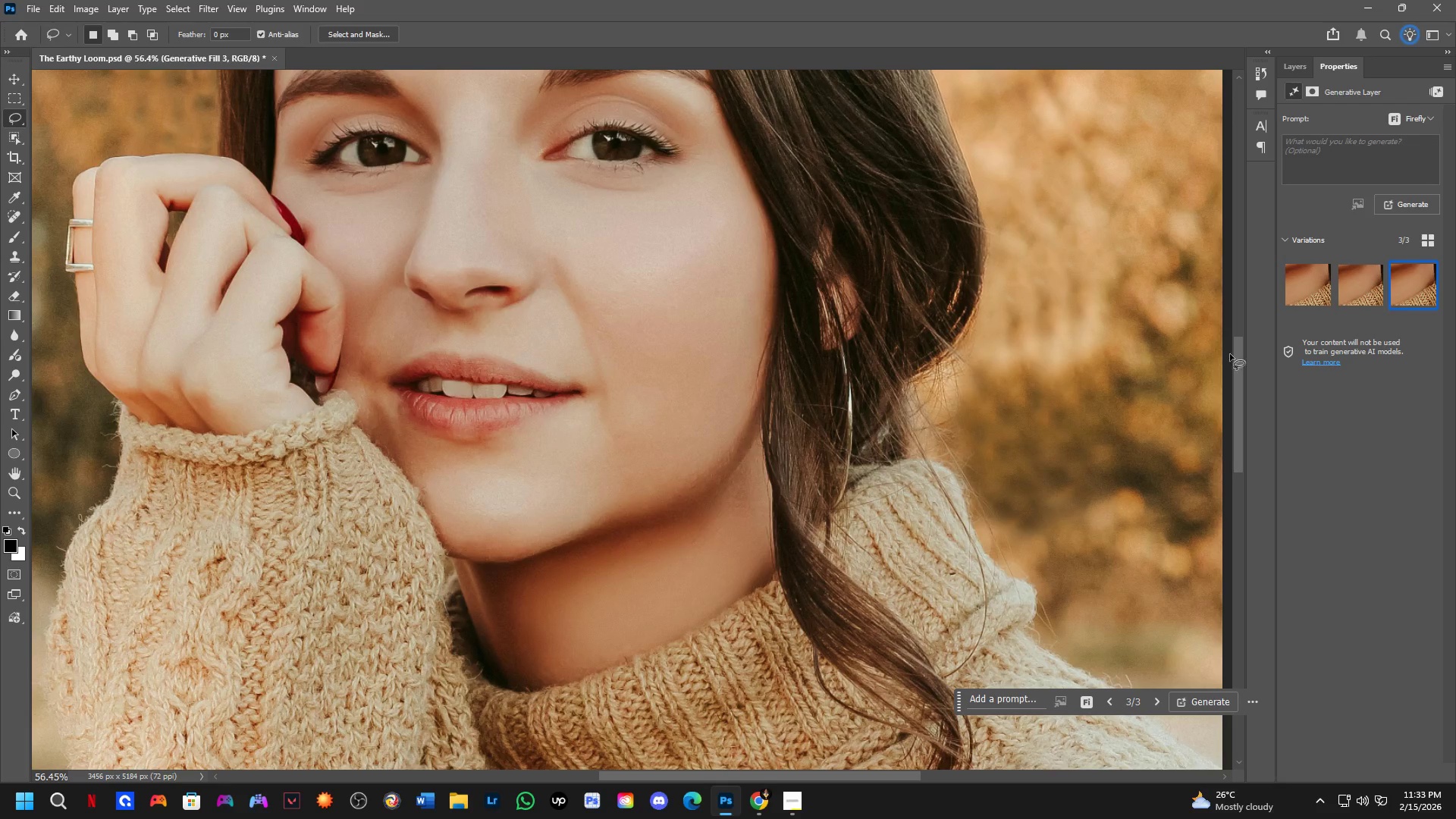 
hold_key(key=Space, duration=0.67)
 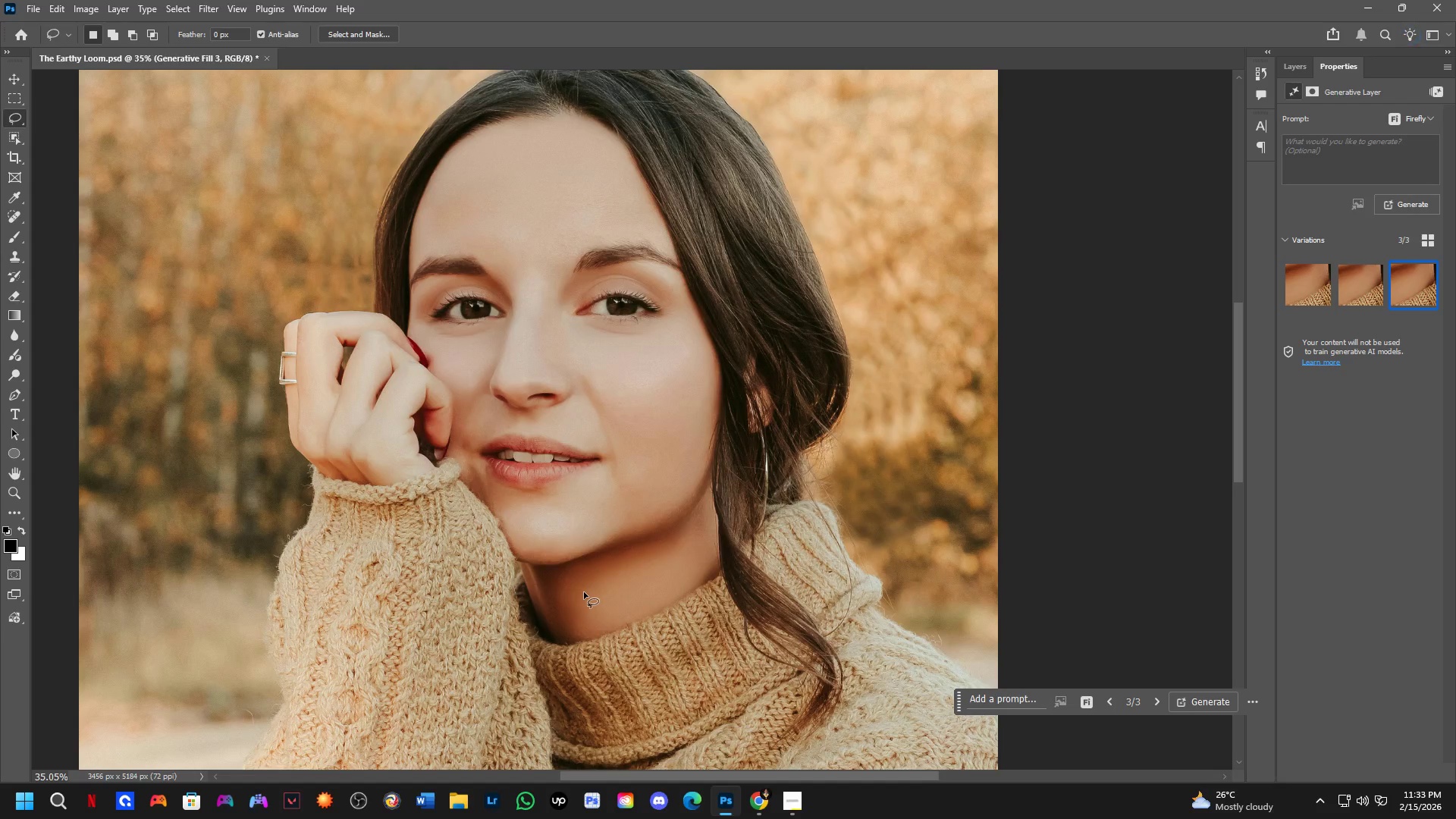 
left_click_drag(start_coordinate=[618, 611], to_coordinate=[644, 597])
 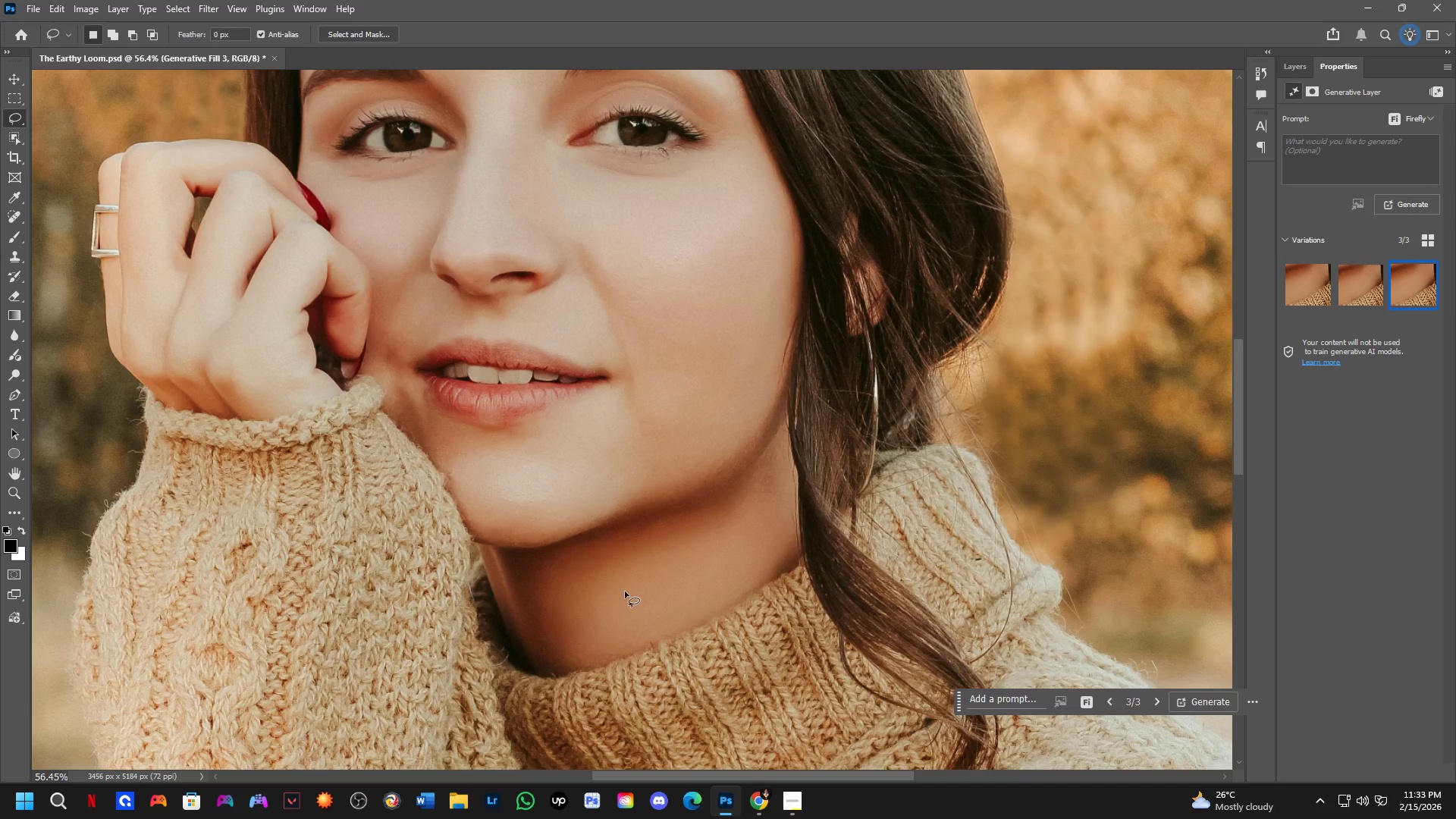 
hold_key(key=Space, duration=5.09)
 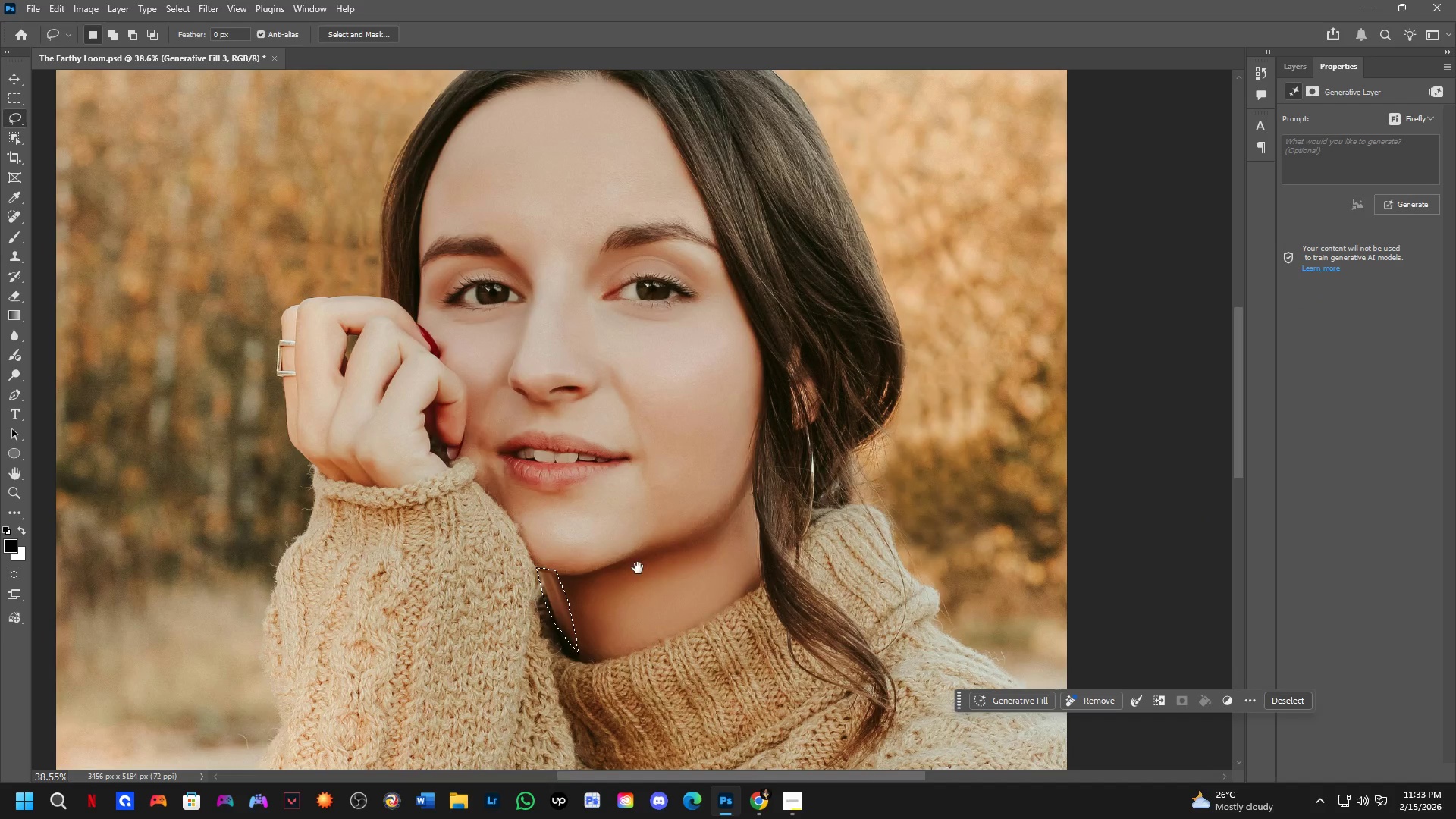 
key(Shift+ShiftLeft)
 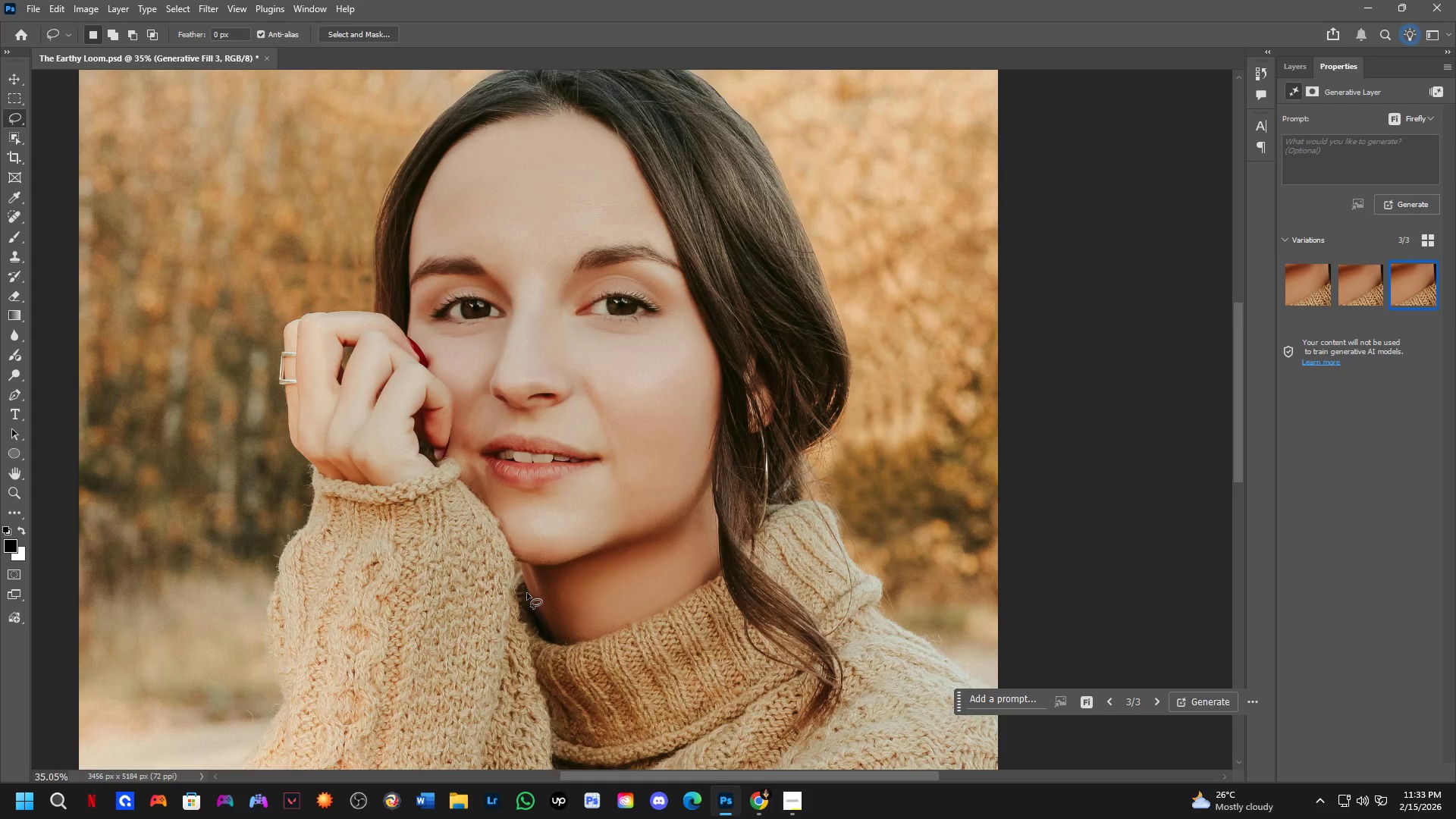 
scroll: coordinate [587, 592], scroll_direction: down, amount: 5.0
 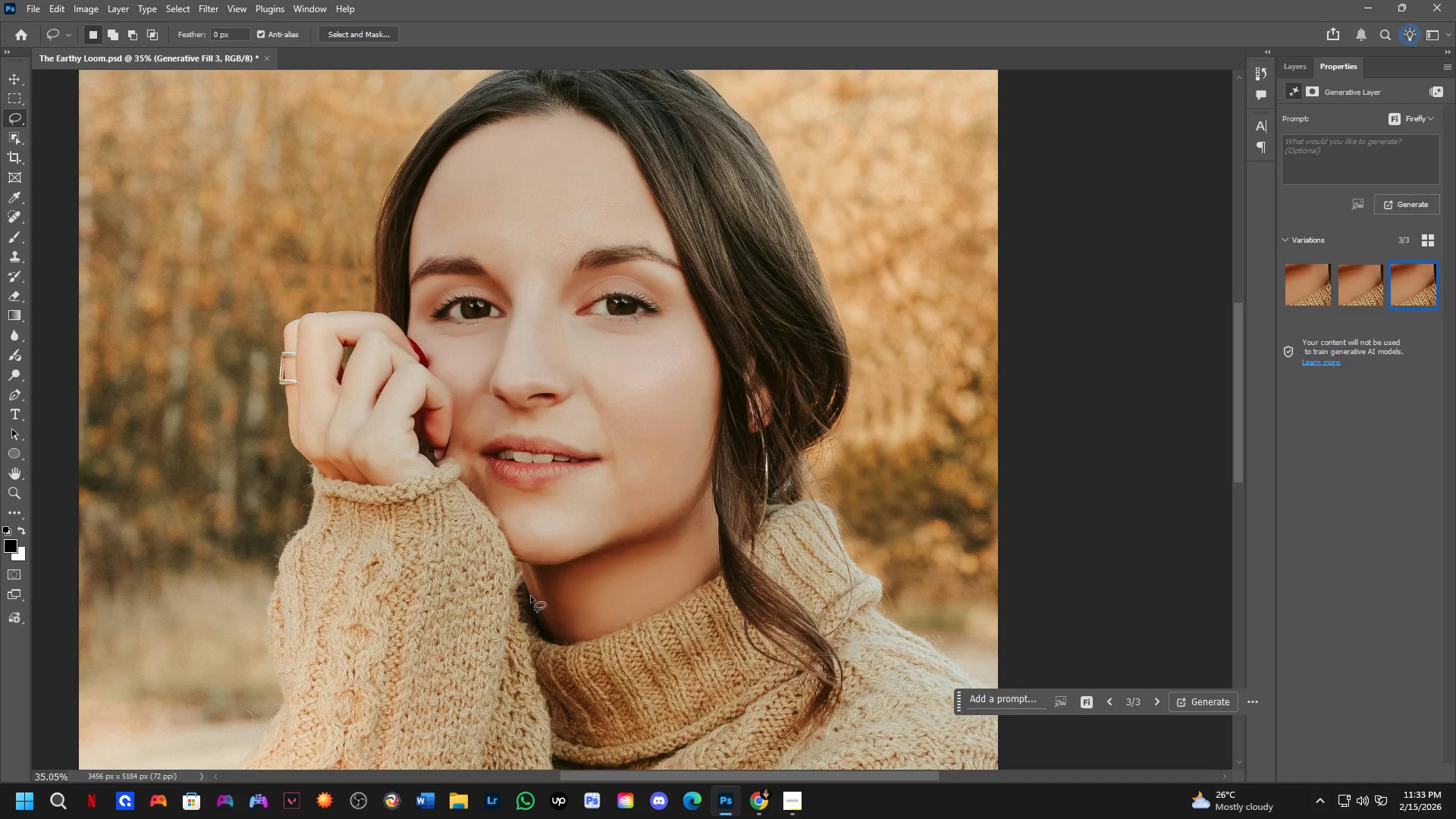 
scroll: coordinate [525, 587], scroll_direction: up, amount: 4.0
 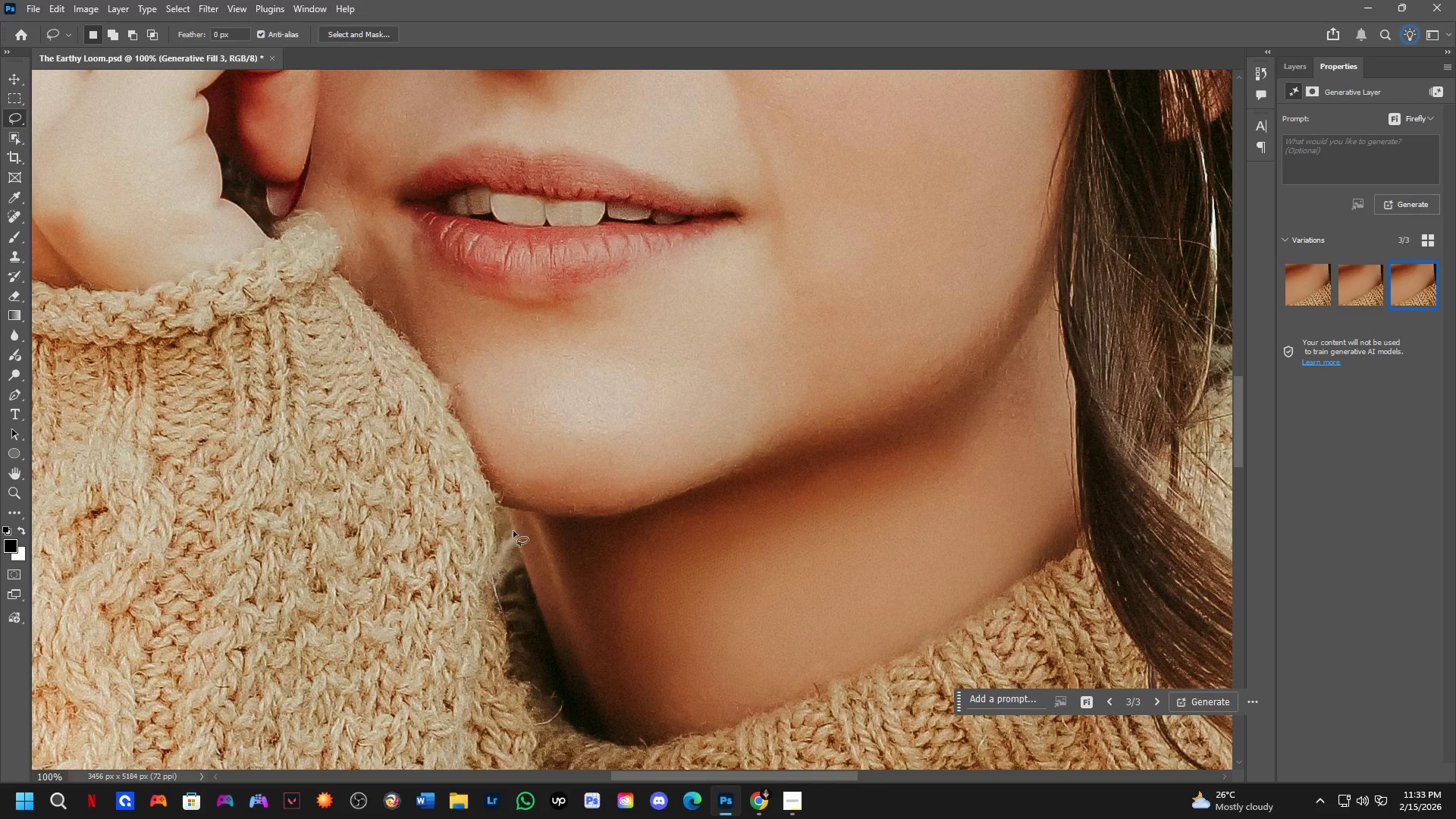 
left_click_drag(start_coordinate=[512, 562], to_coordinate=[496, 498])
 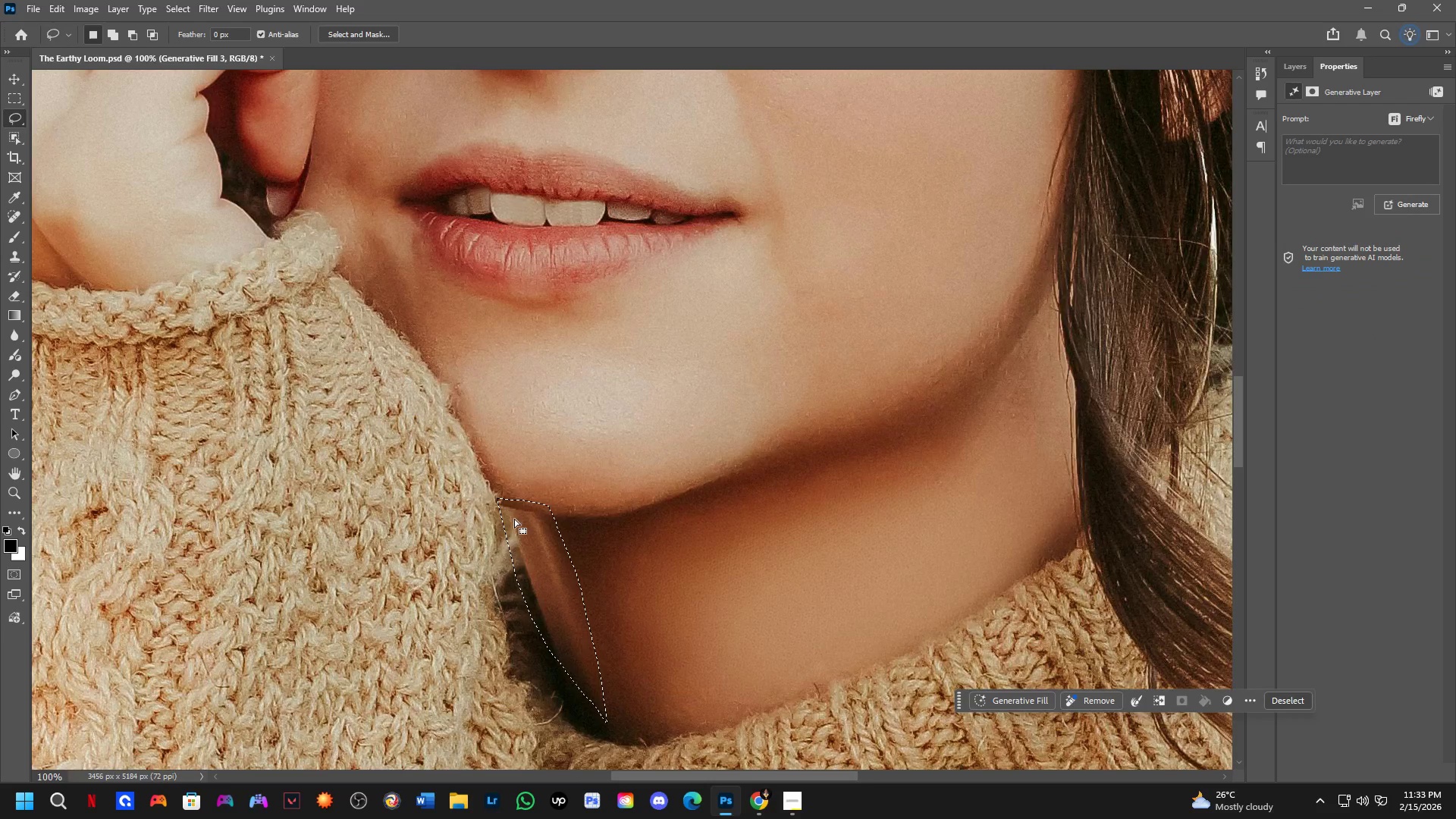 
hold_key(key=Space, duration=0.55)
 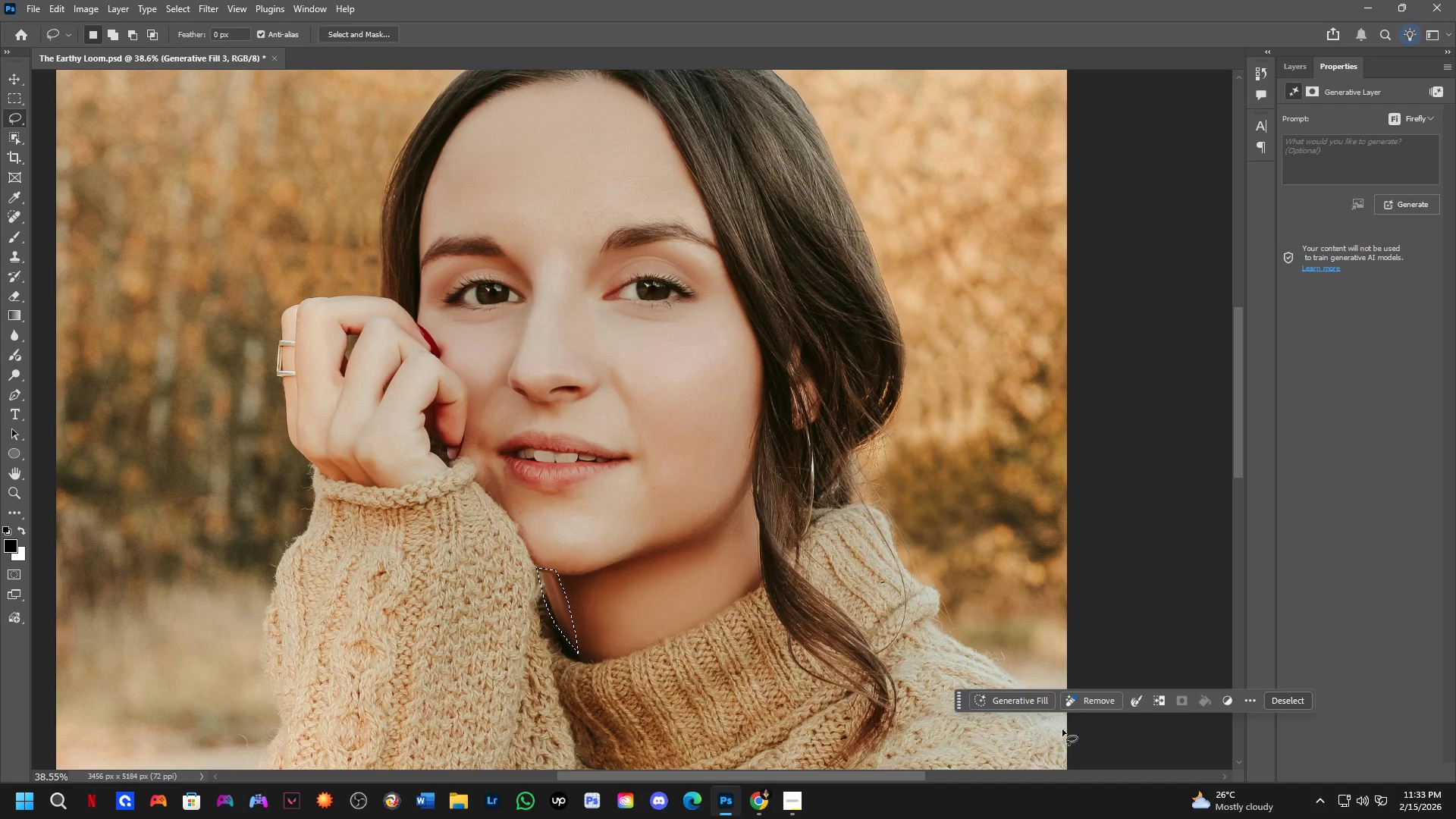 
left_click_drag(start_coordinate=[585, 498], to_coordinate=[605, 551])
 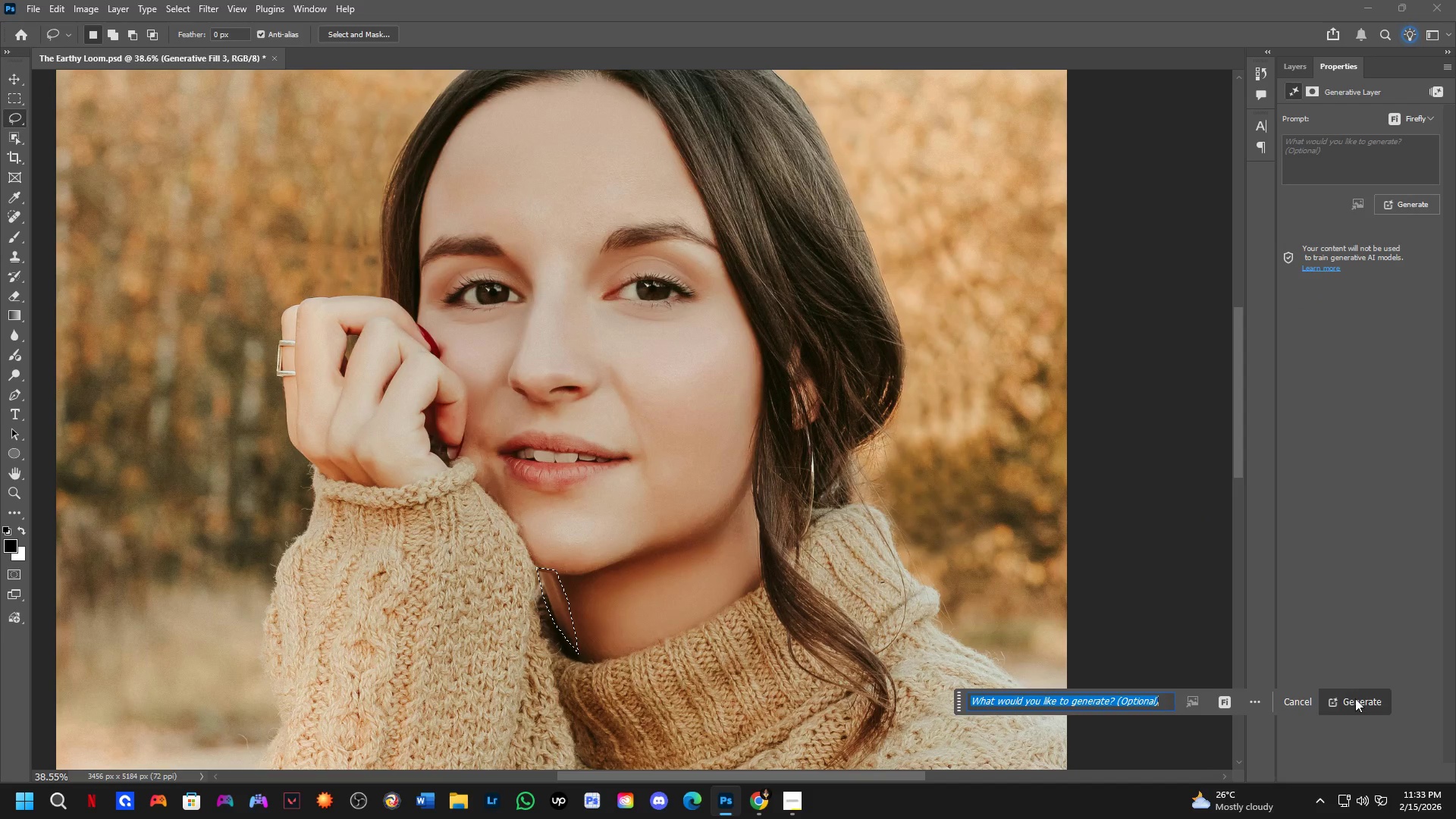 
scroll: coordinate [537, 528], scroll_direction: down, amount: 10.0
 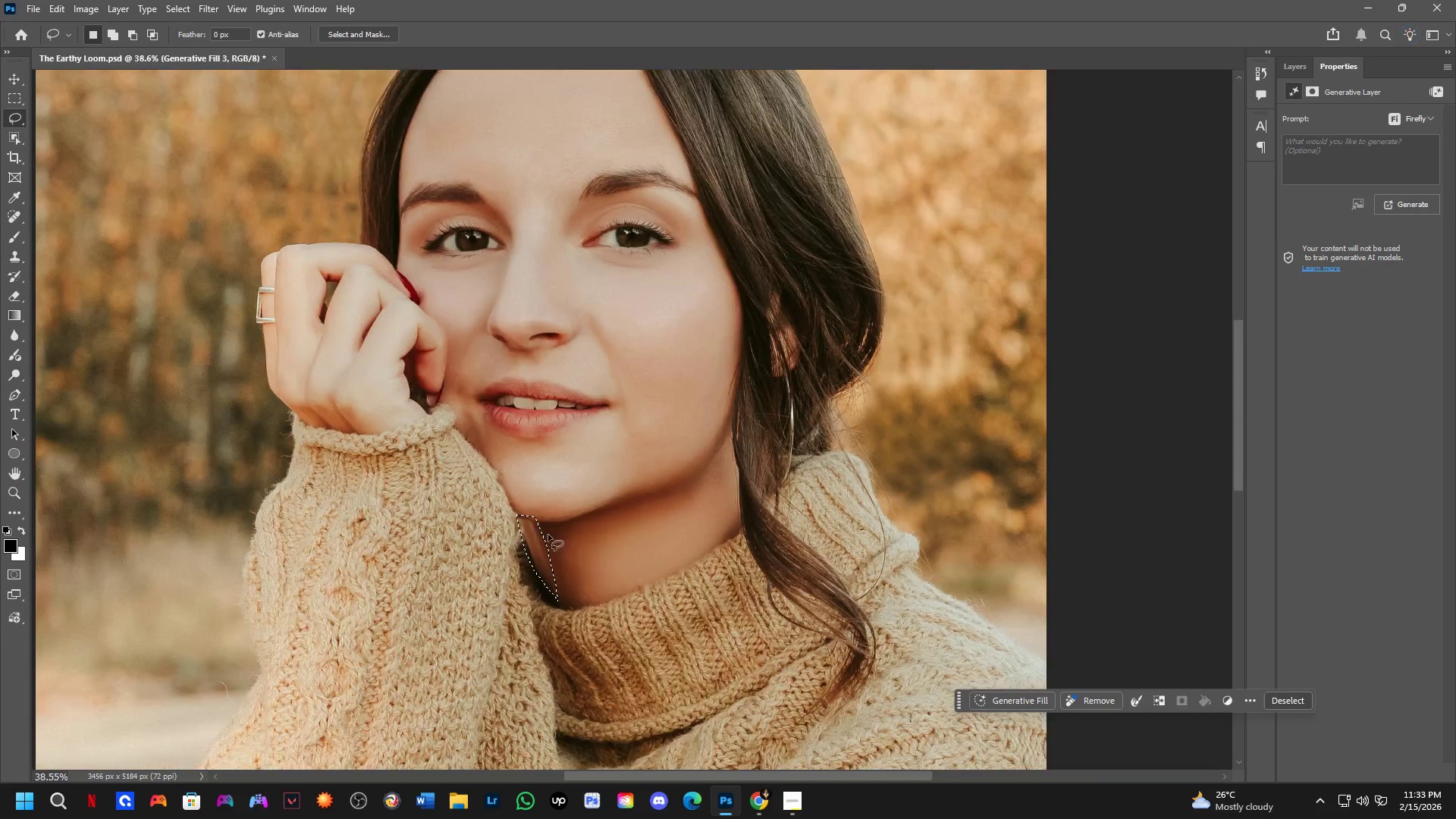 
left_click([1356, 698])
 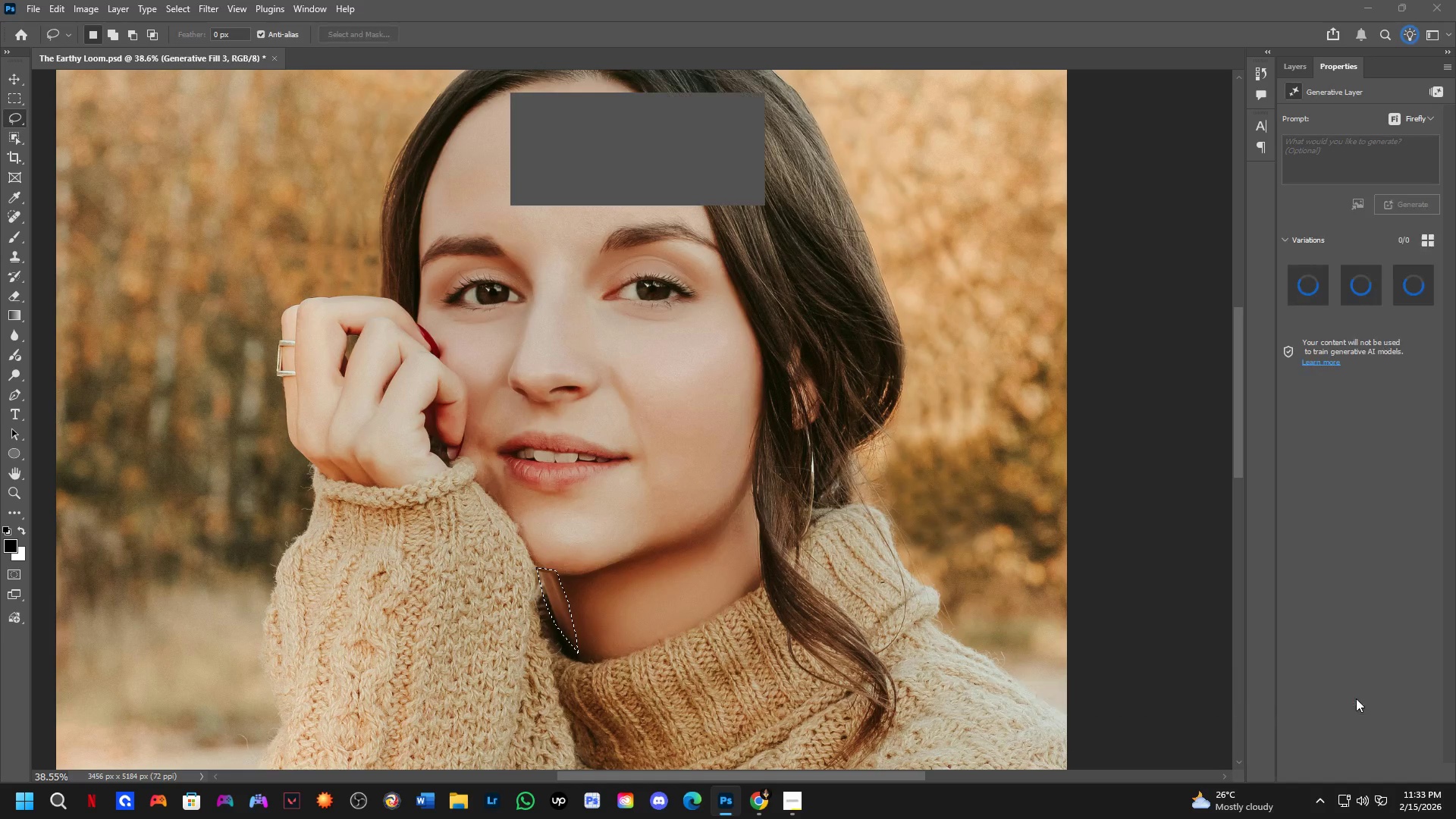 
key(Alt+Tab)
 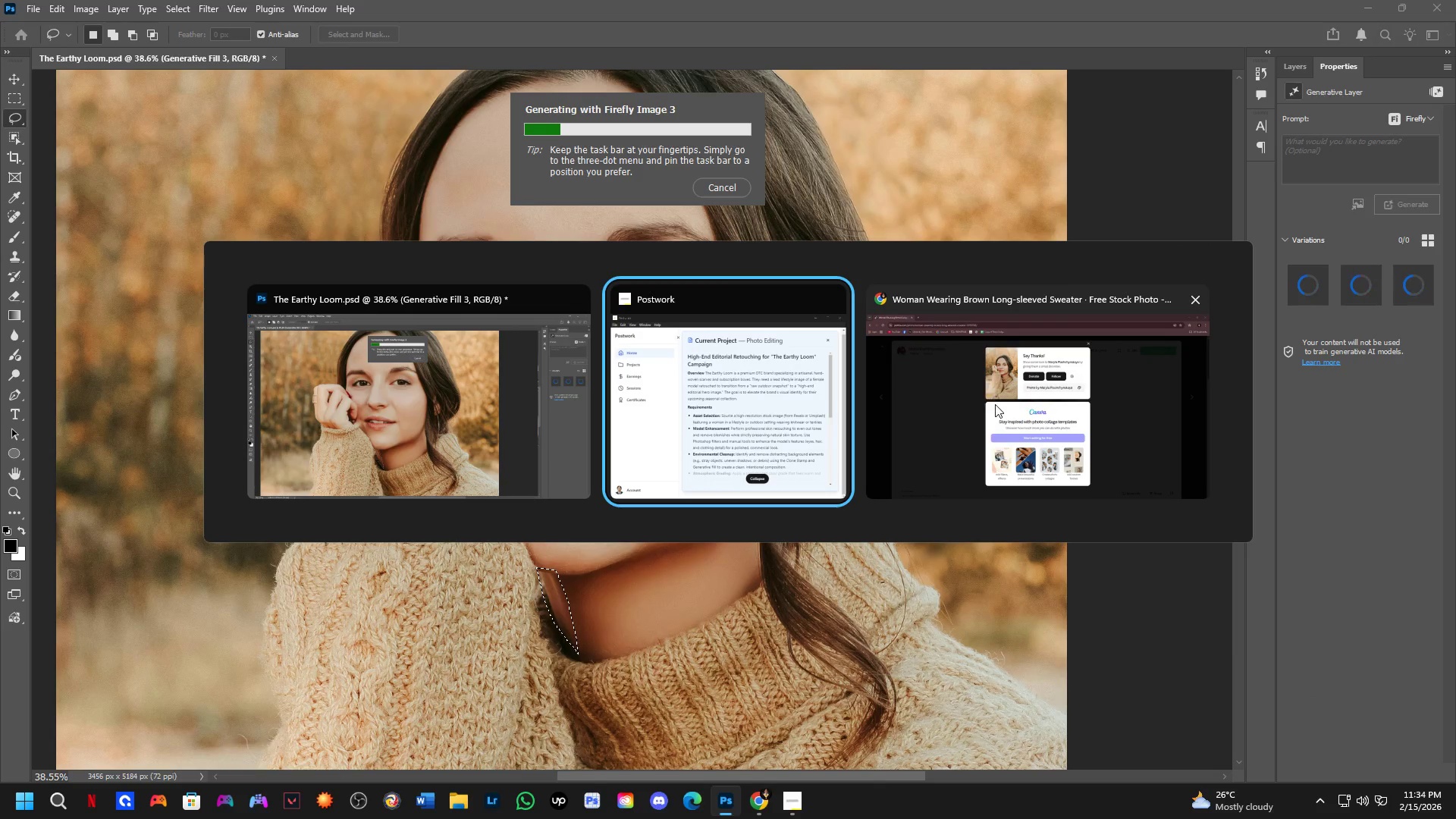 
left_click([766, 417])